 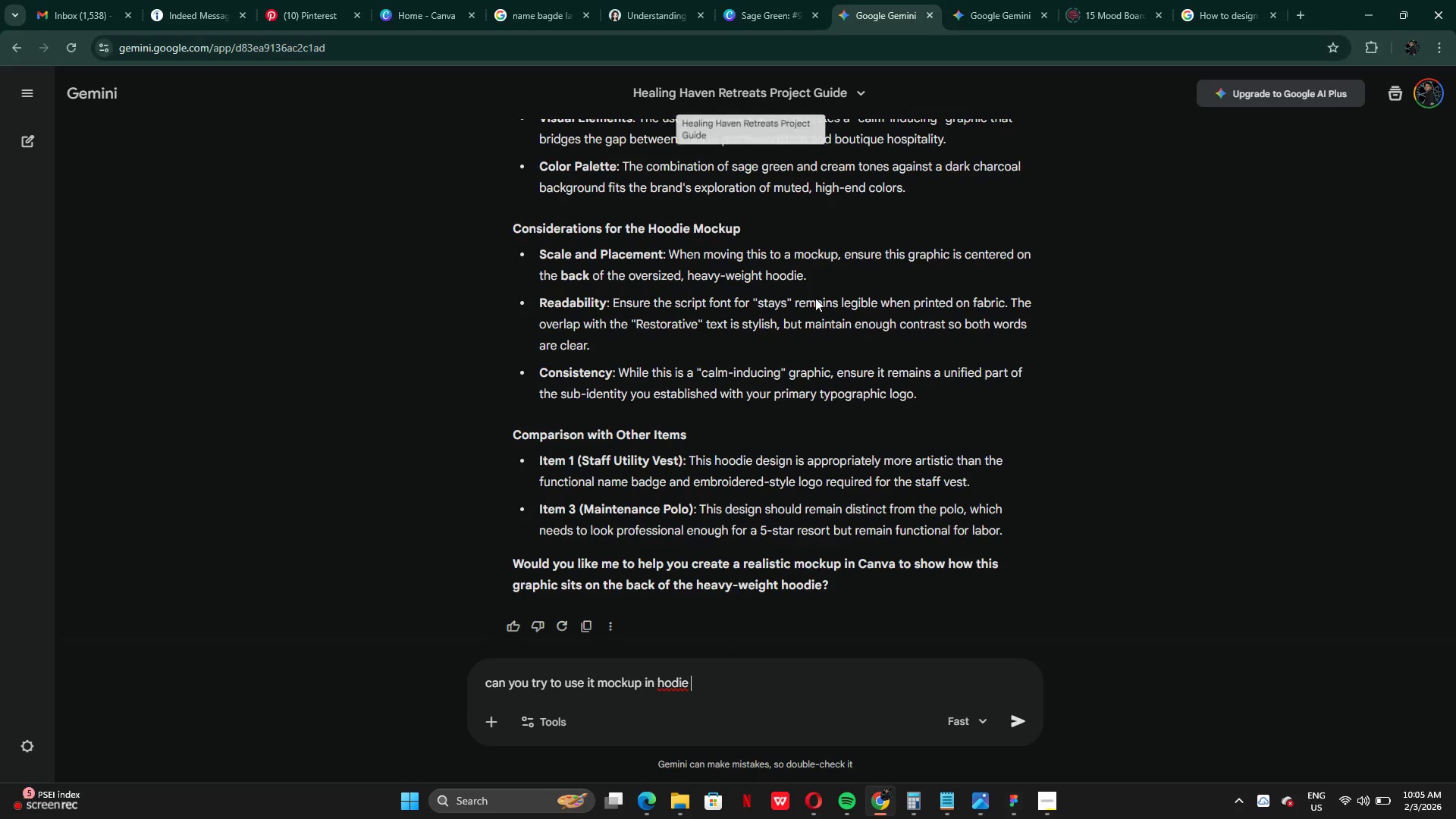 
scroll: coordinate [799, 407], scroll_direction: up, amount: 78.0
 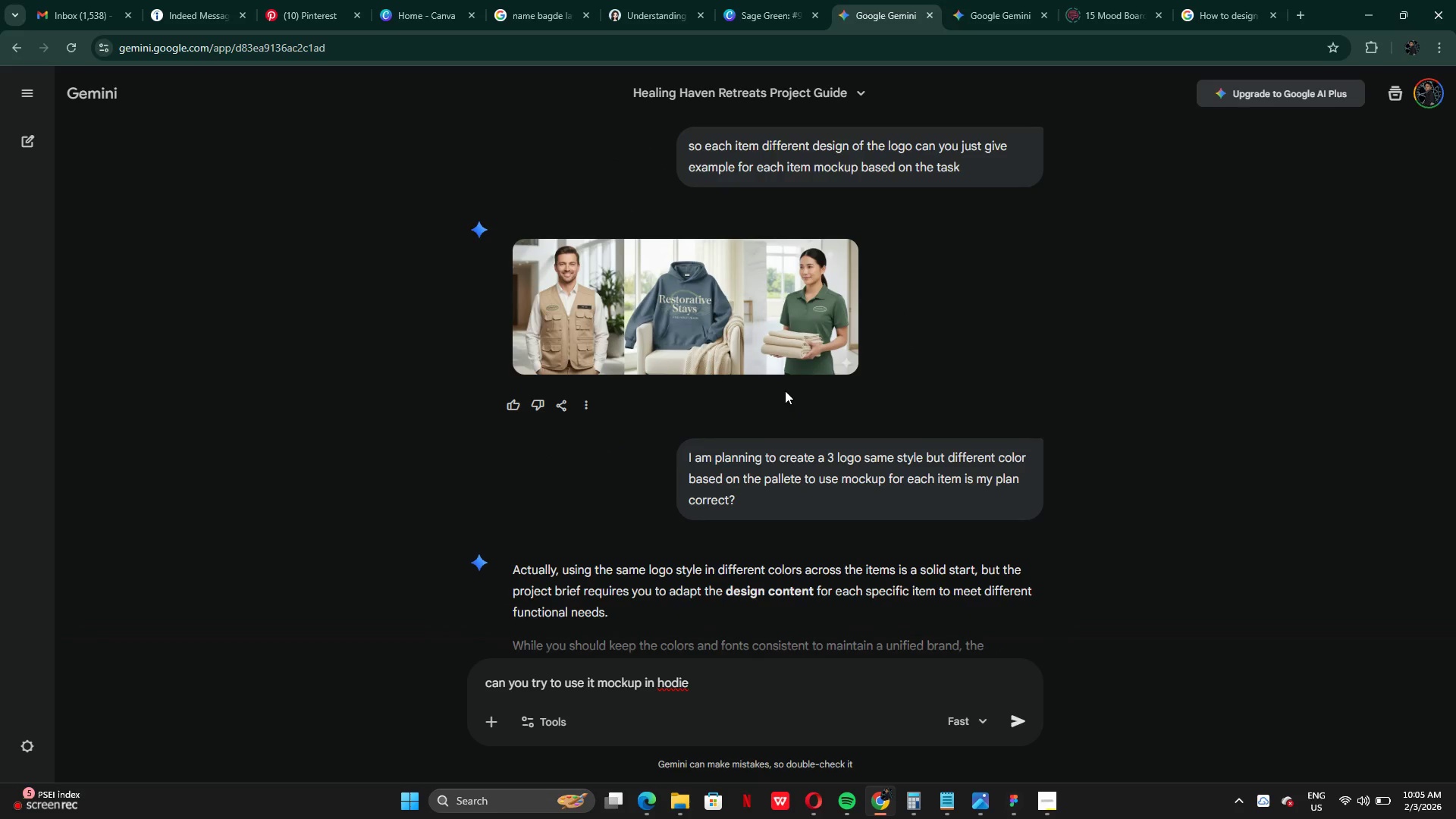 
left_click([746, 362])
 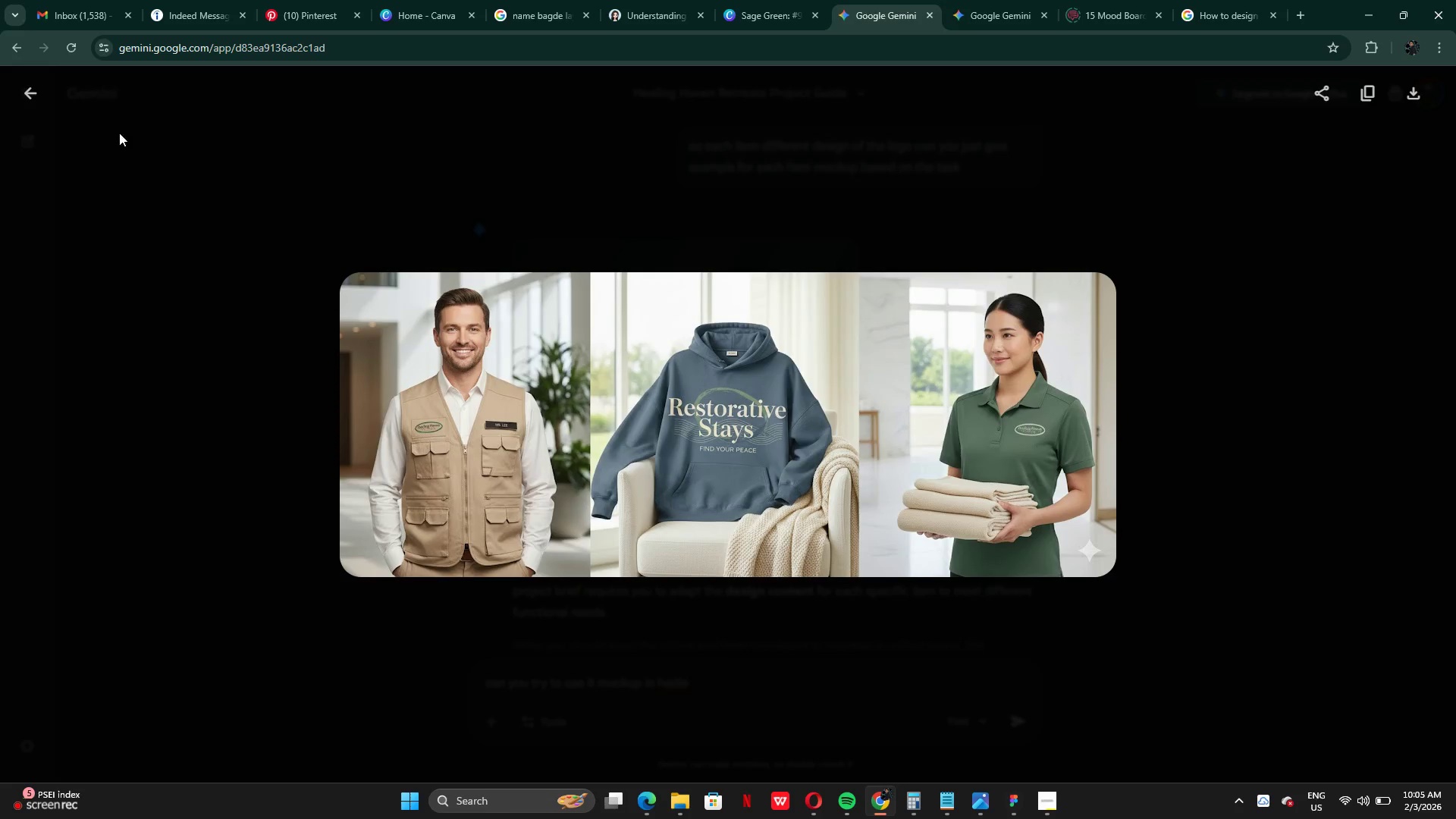 
left_click([39, 96])
 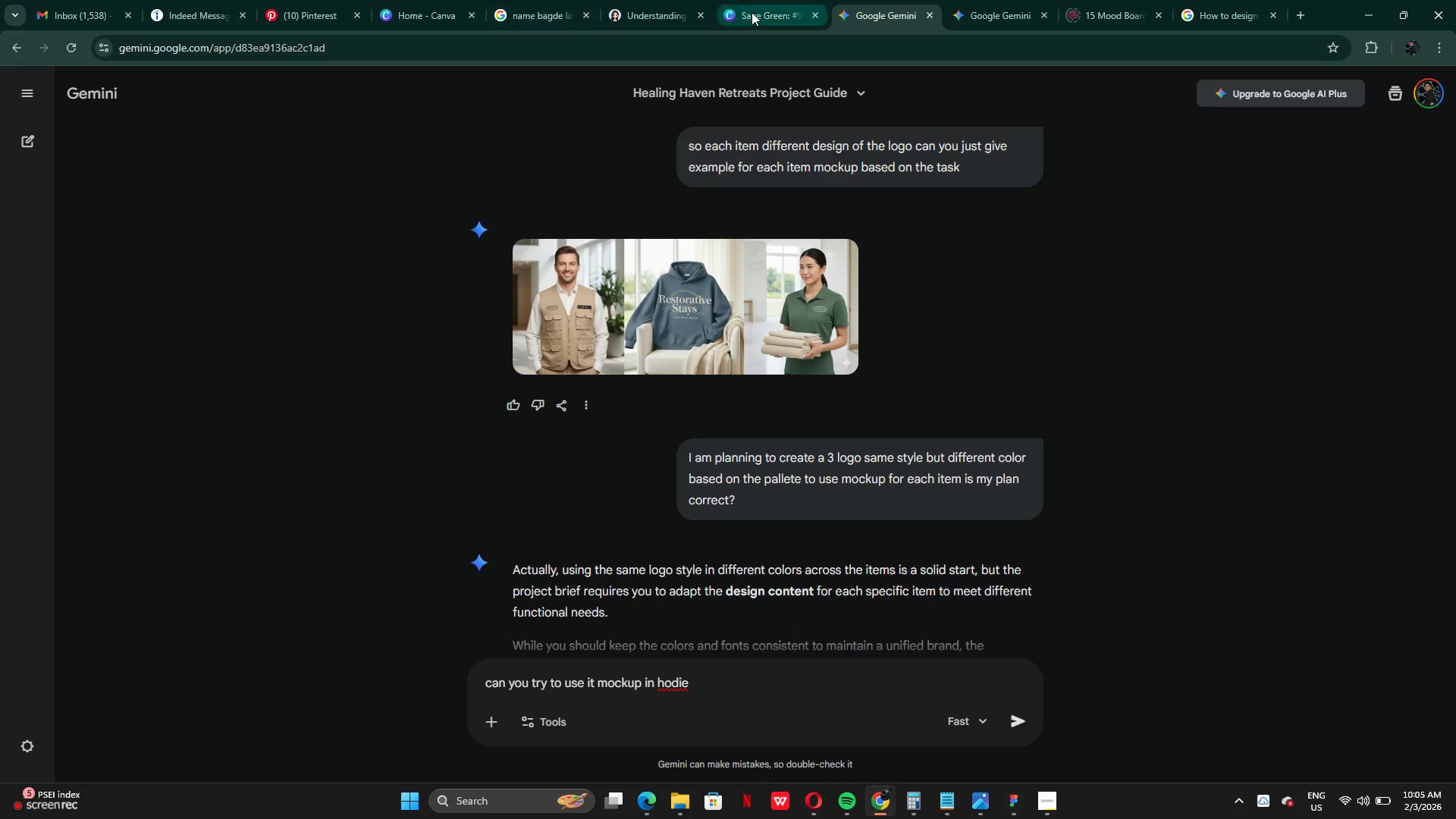 
left_click([769, 14])
 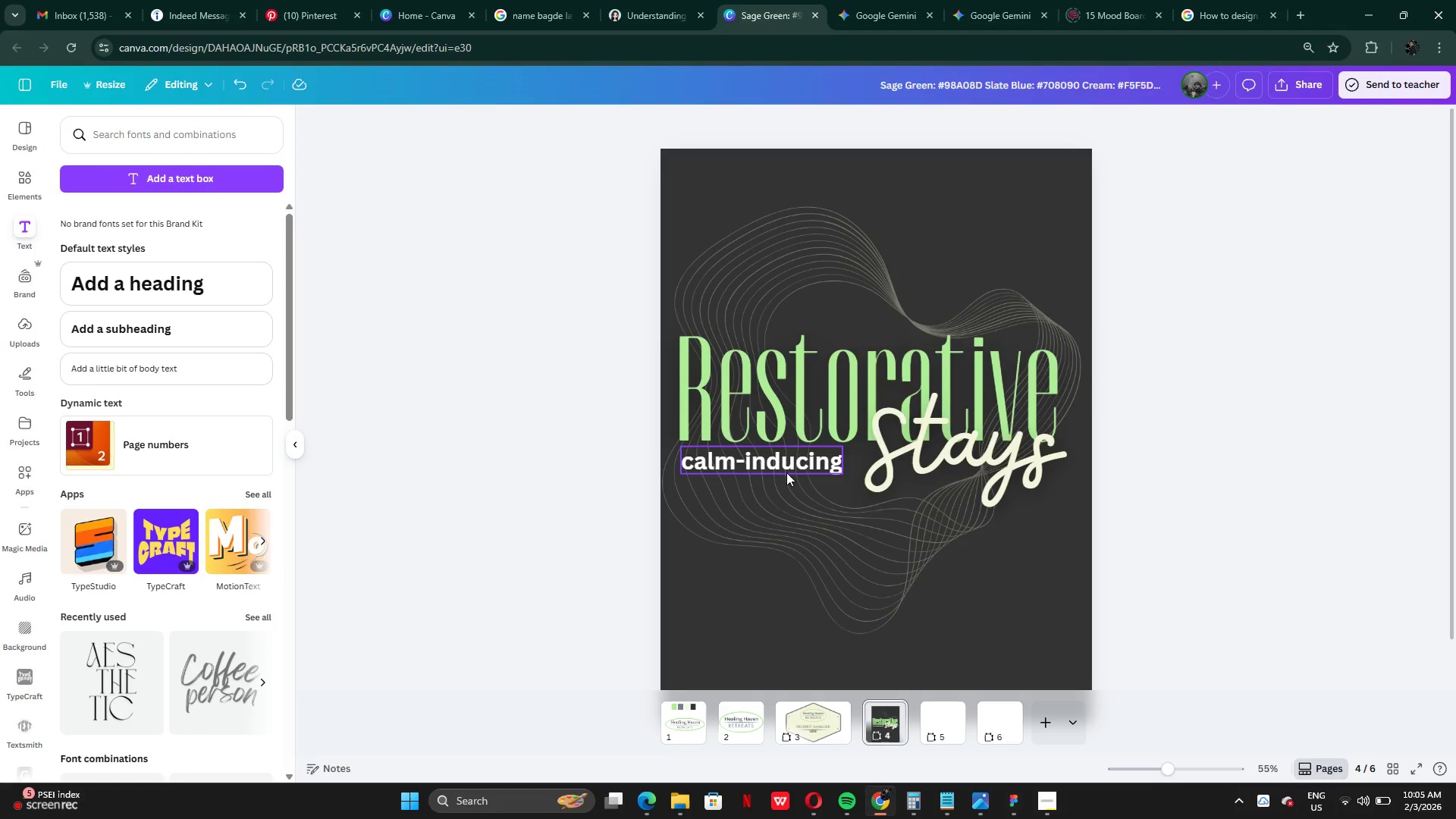 
left_click([786, 472])
 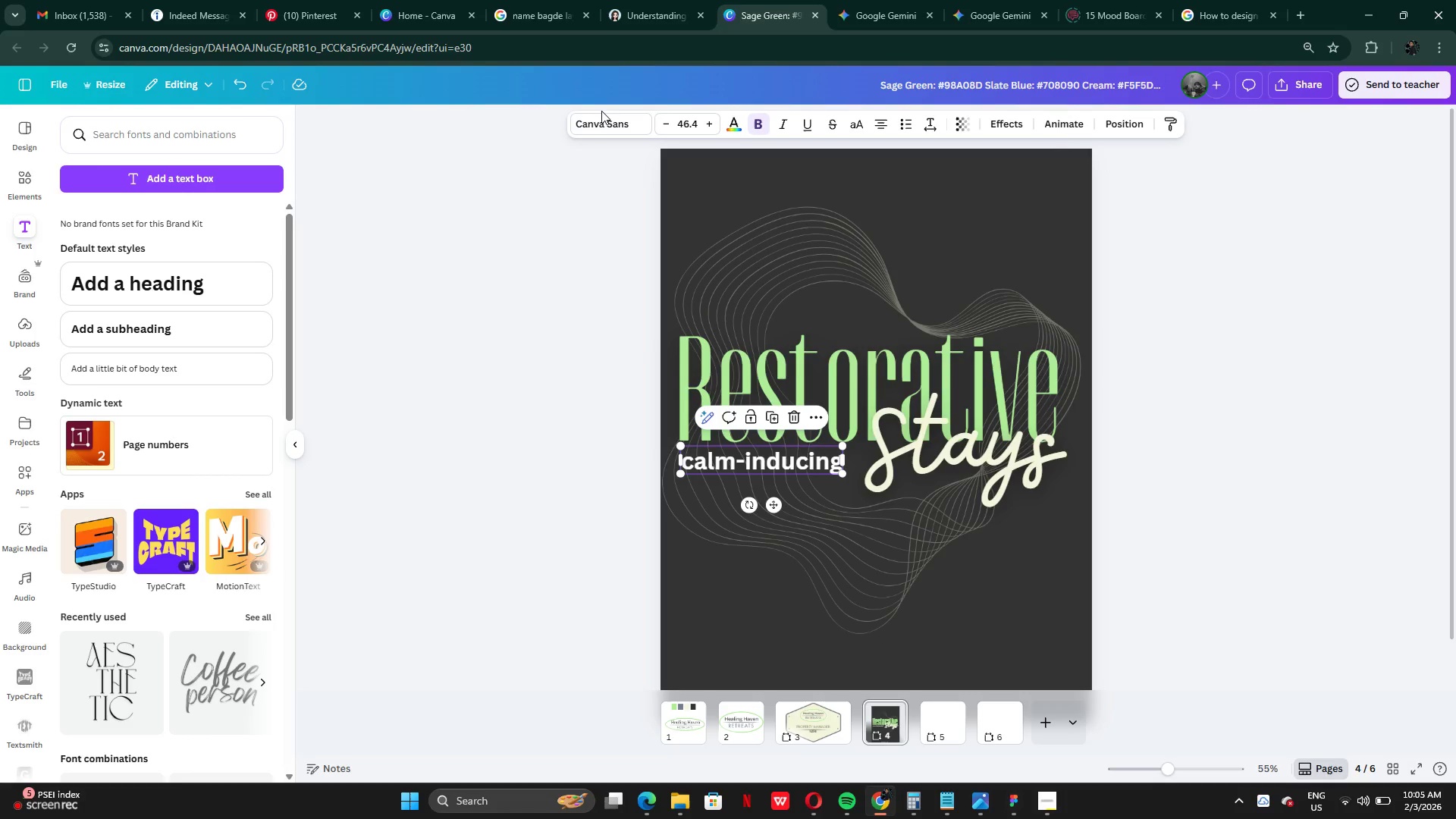 
left_click([601, 115])
 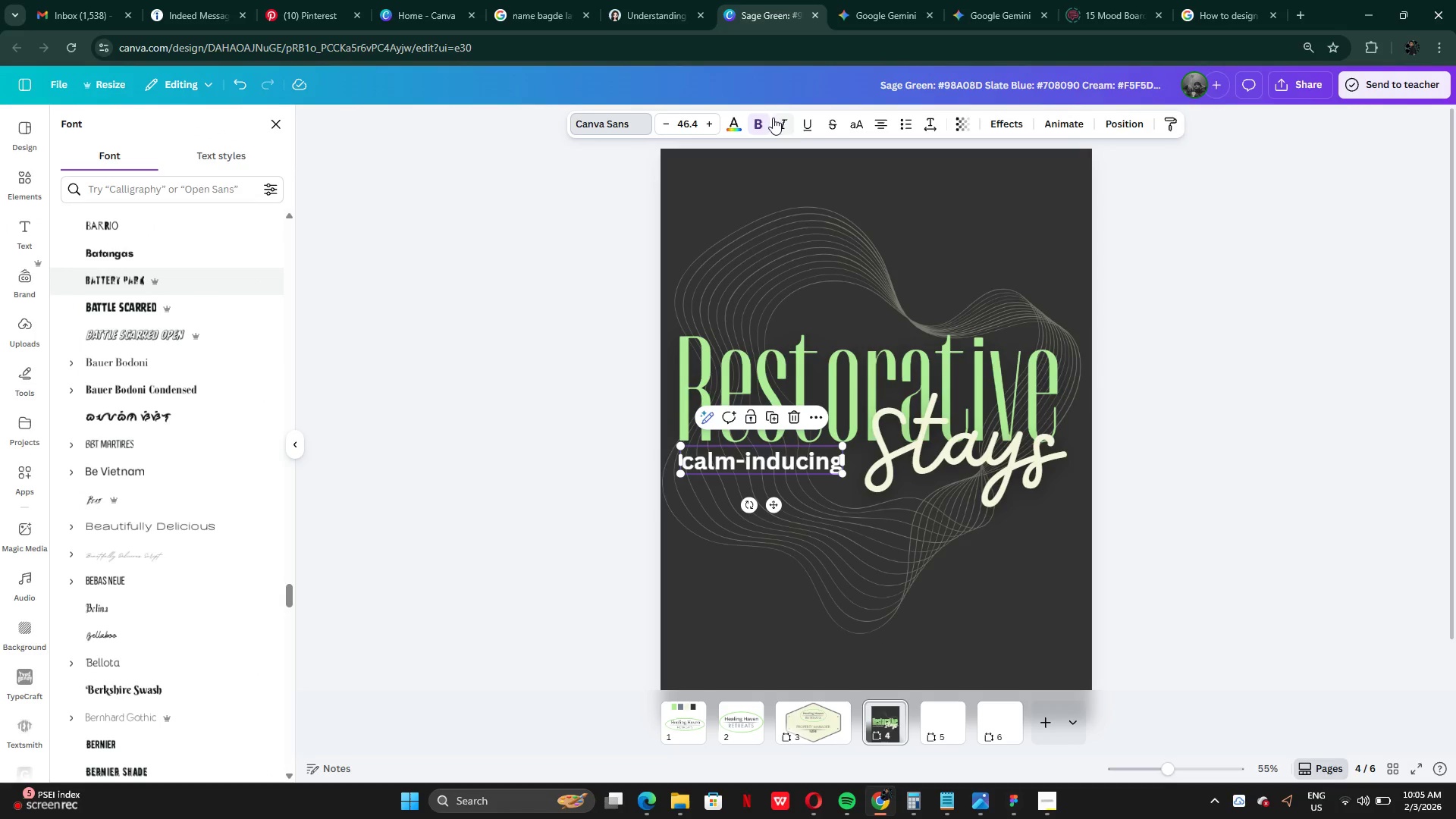 
left_click([763, 119])
 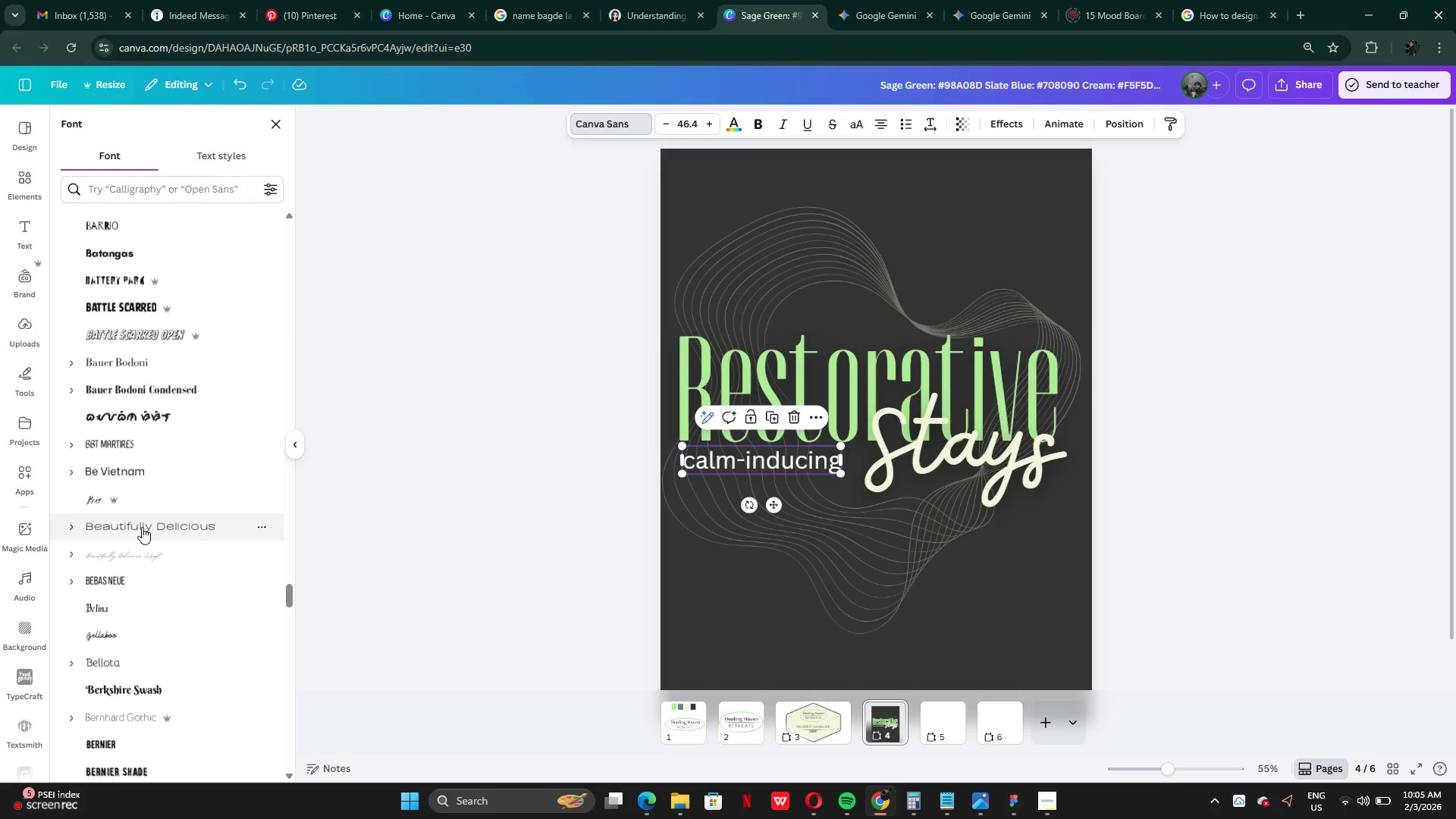 
left_click([127, 466])
 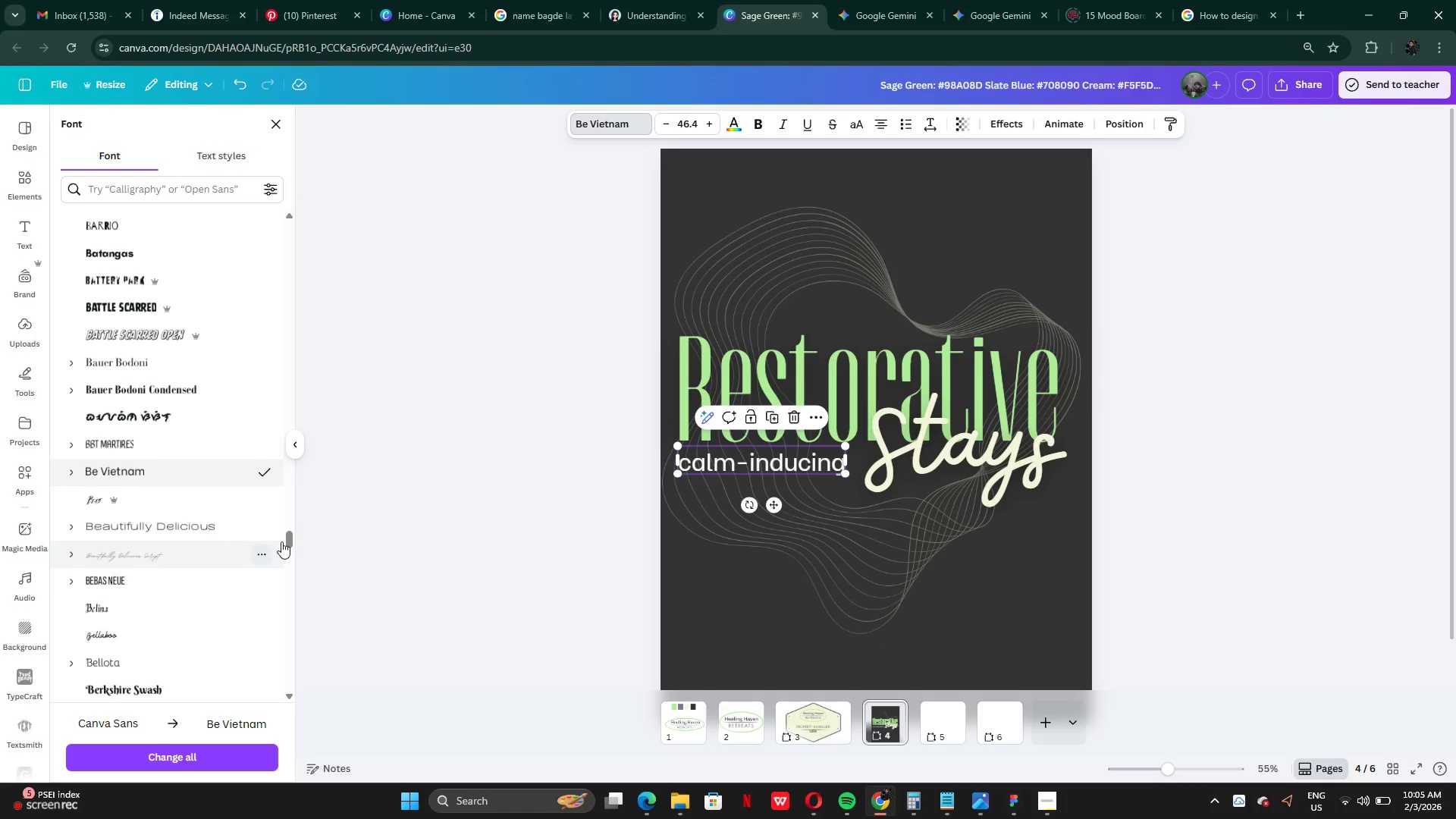 
left_click_drag(start_coordinate=[287, 540], to_coordinate=[339, 184])
 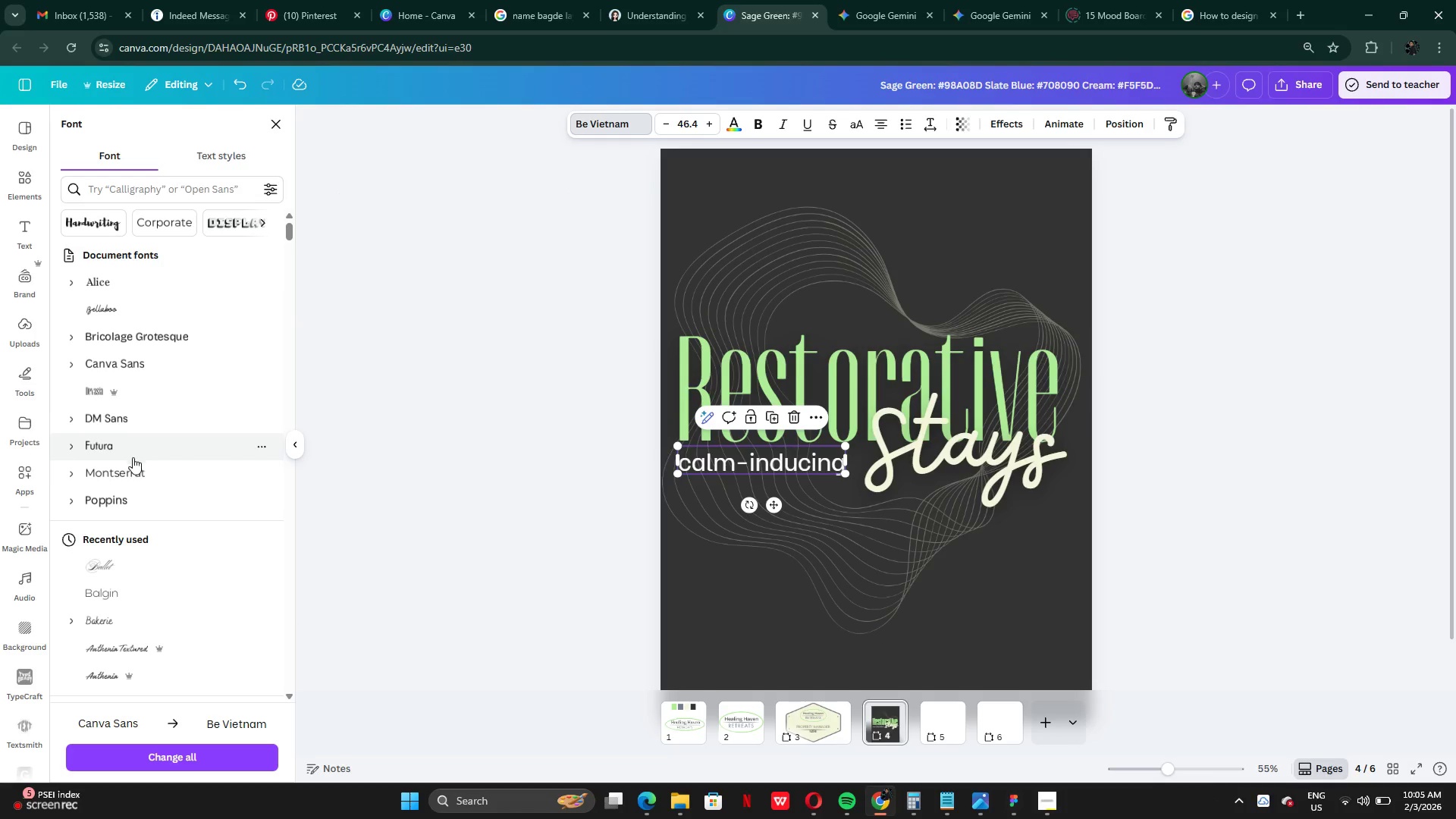 
left_click([136, 463])
 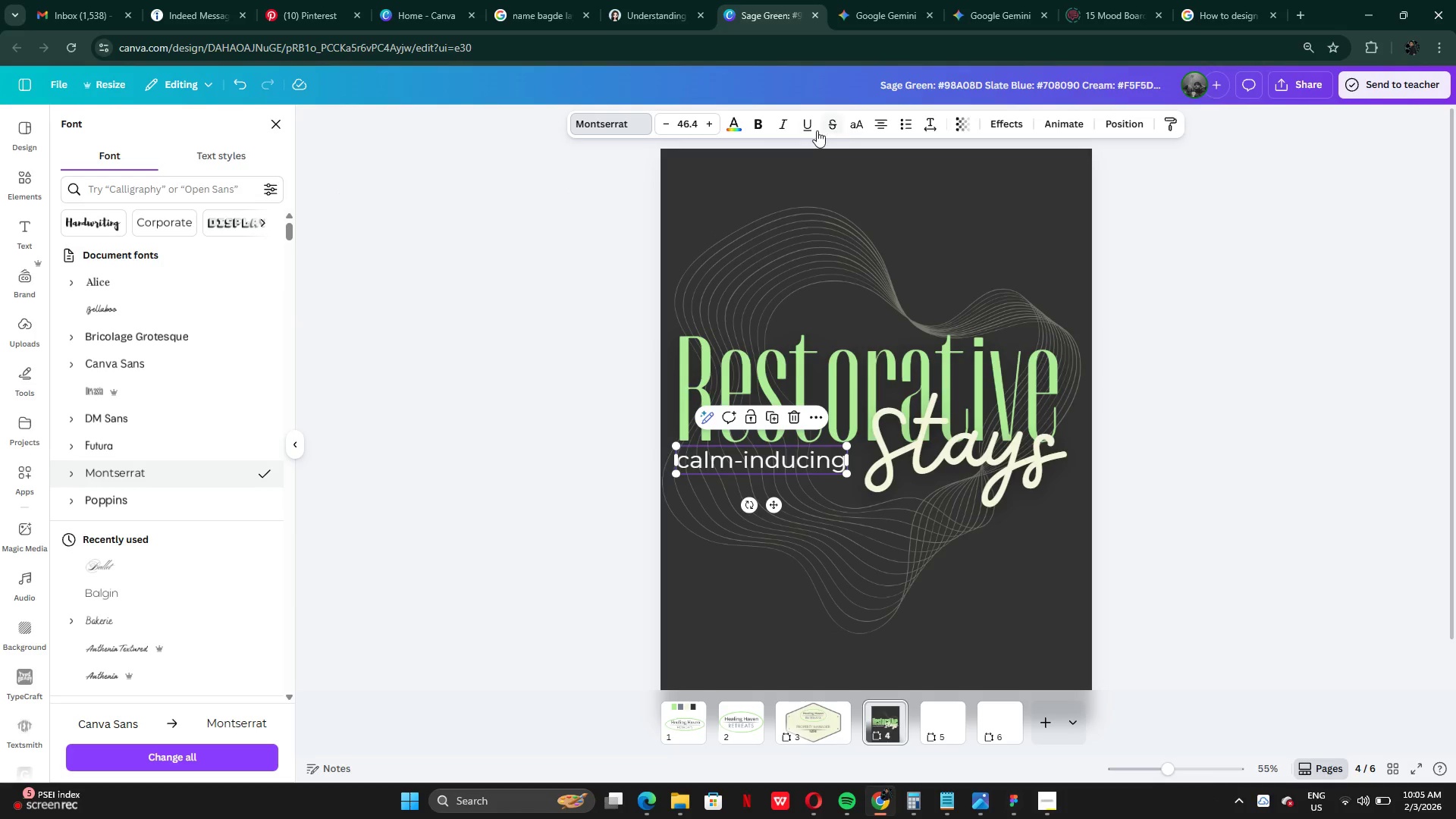 
left_click([865, 125])
 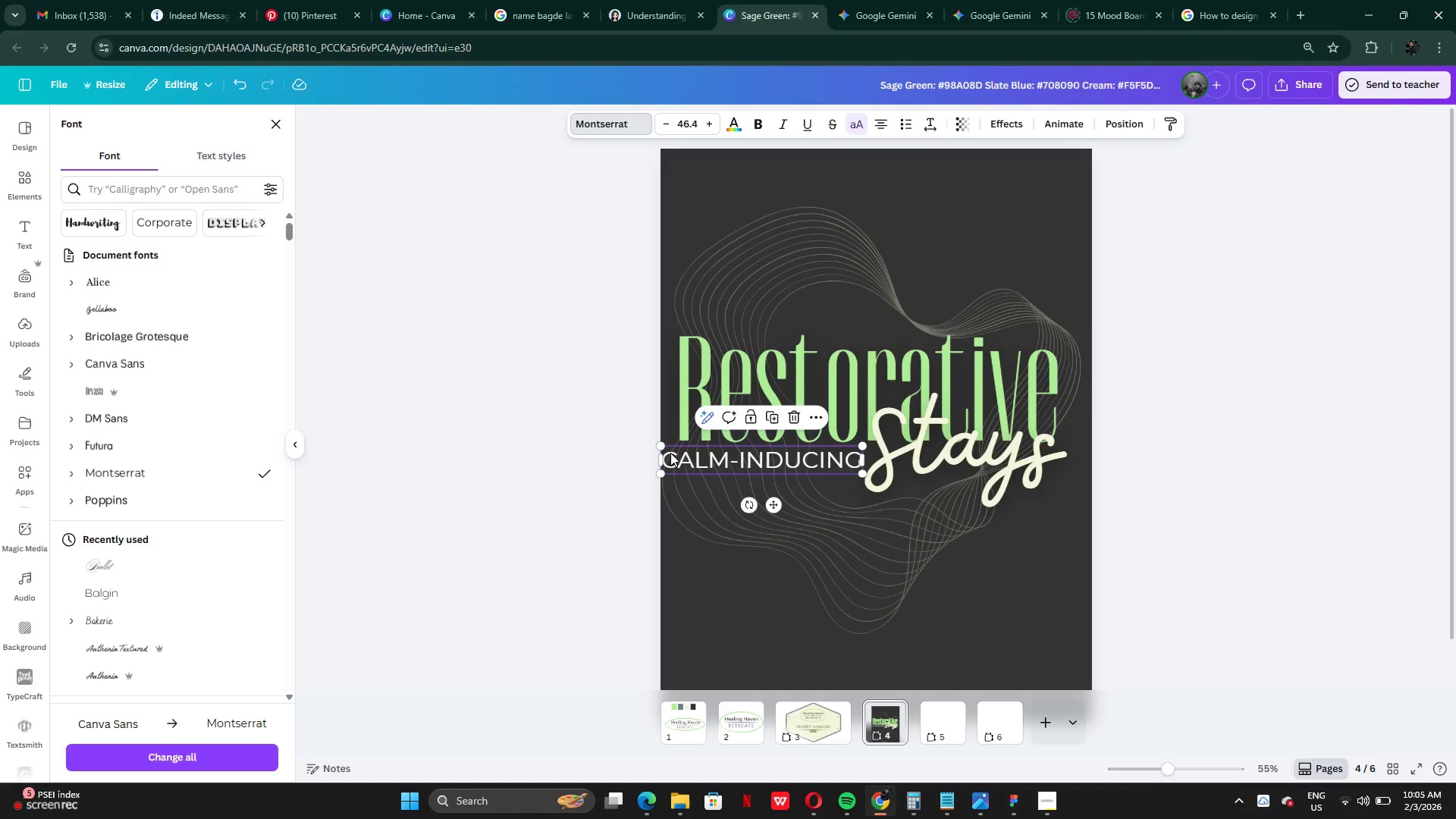 
left_click_drag(start_coordinate=[664, 444], to_coordinate=[686, 449])
 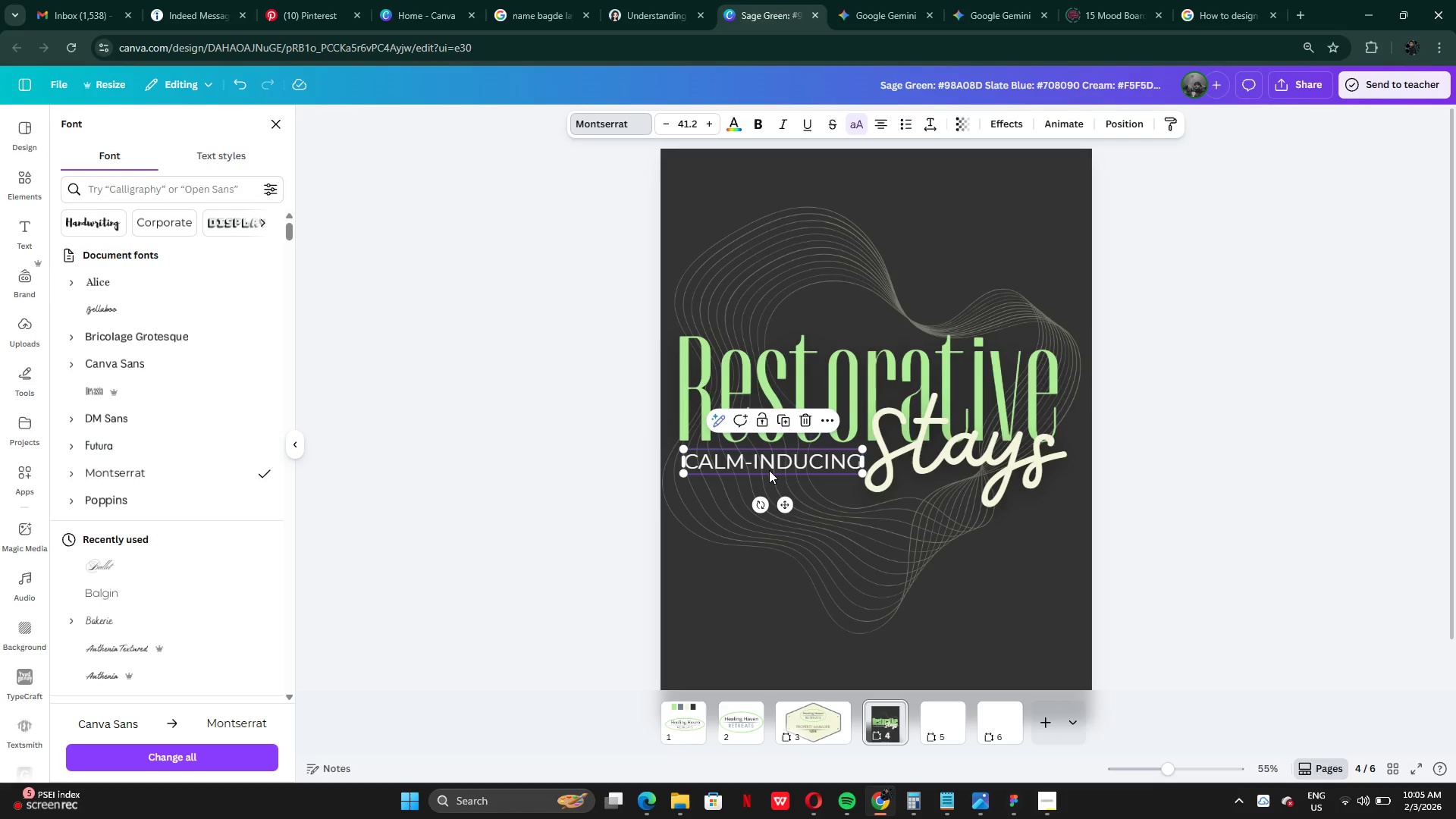 
left_click_drag(start_coordinate=[769, 470], to_coordinate=[764, 463])
 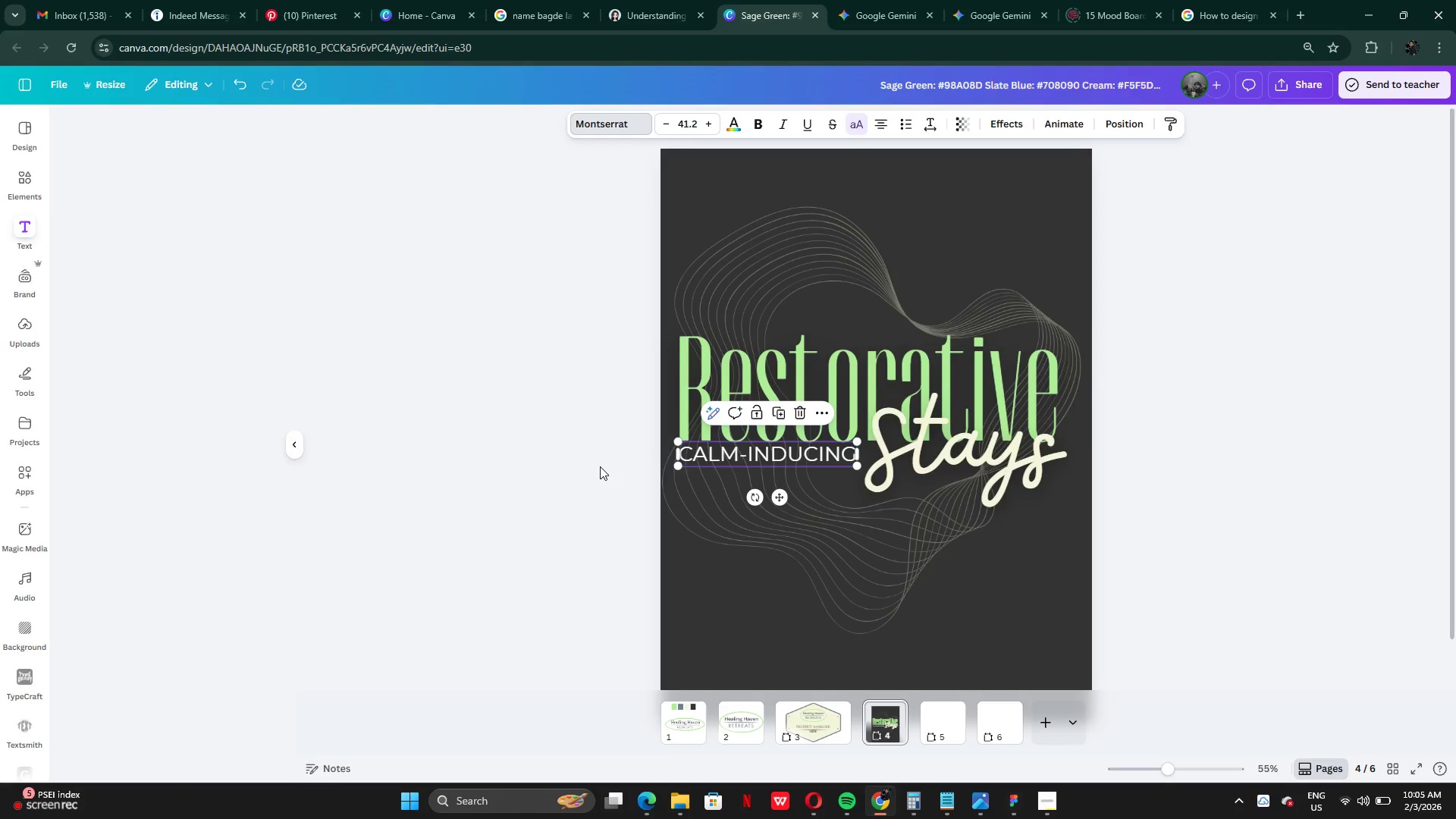 
double_click([600, 466])
 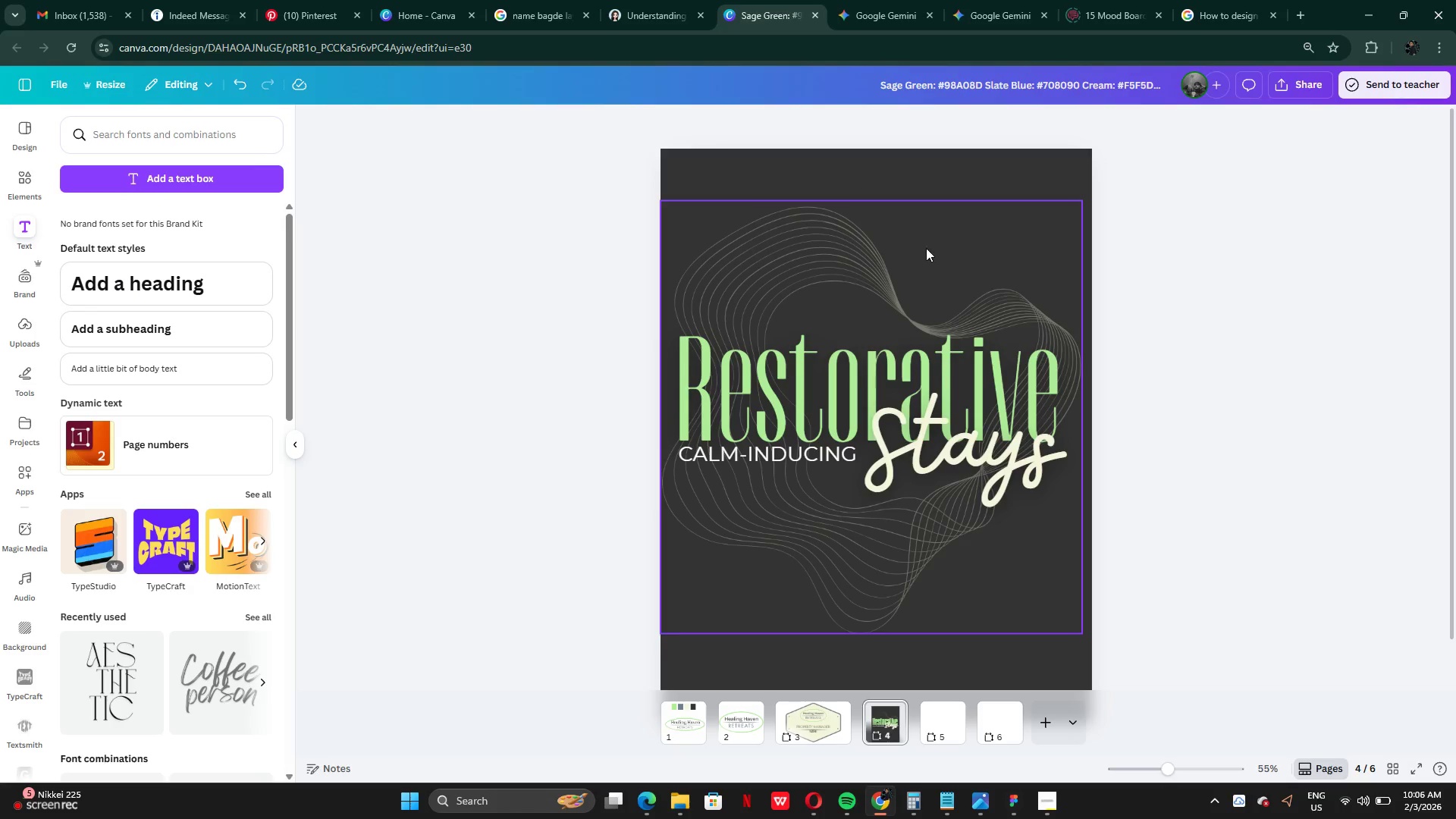 
wait(6.25)
 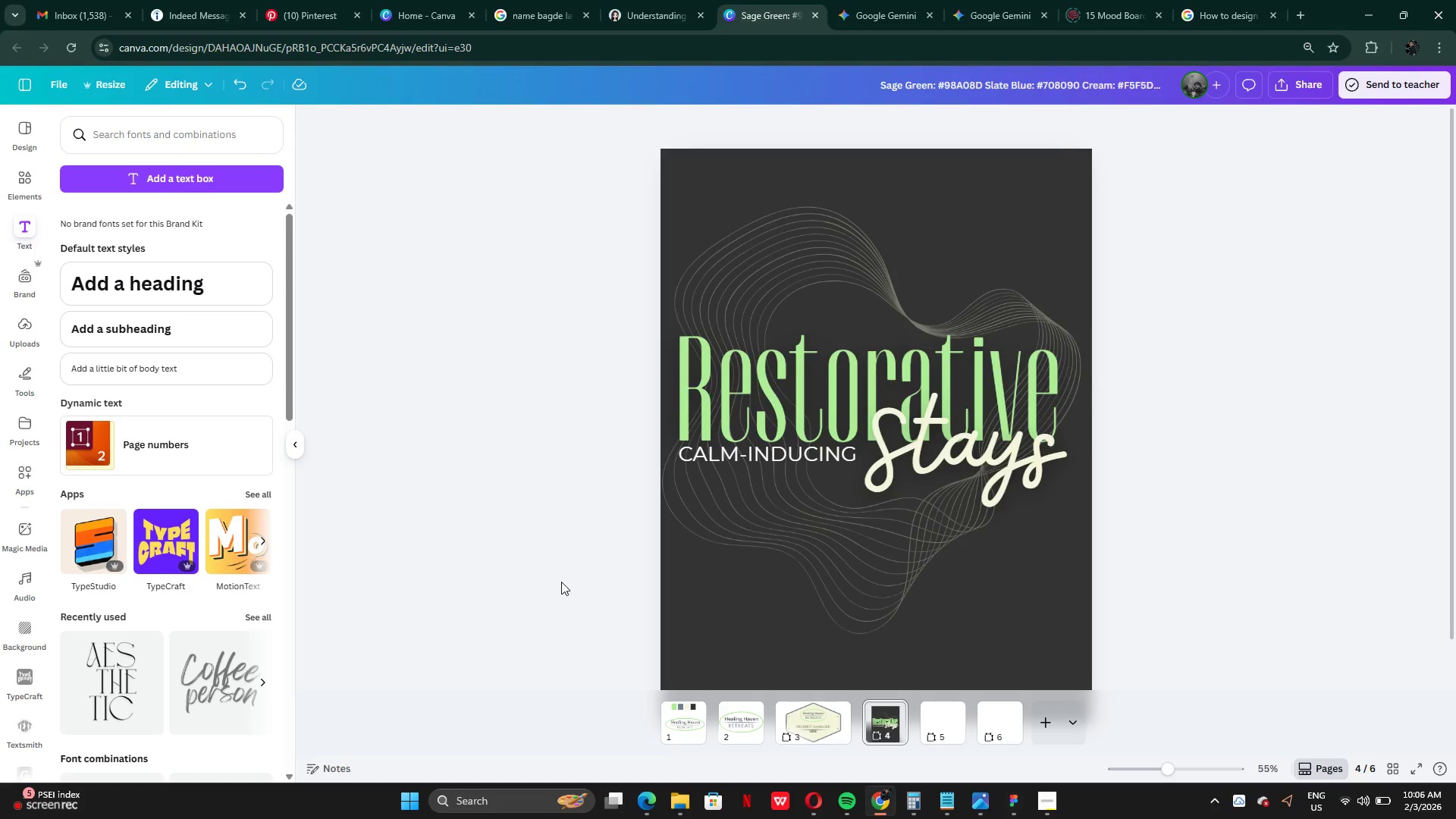 
left_click([957, 173])
 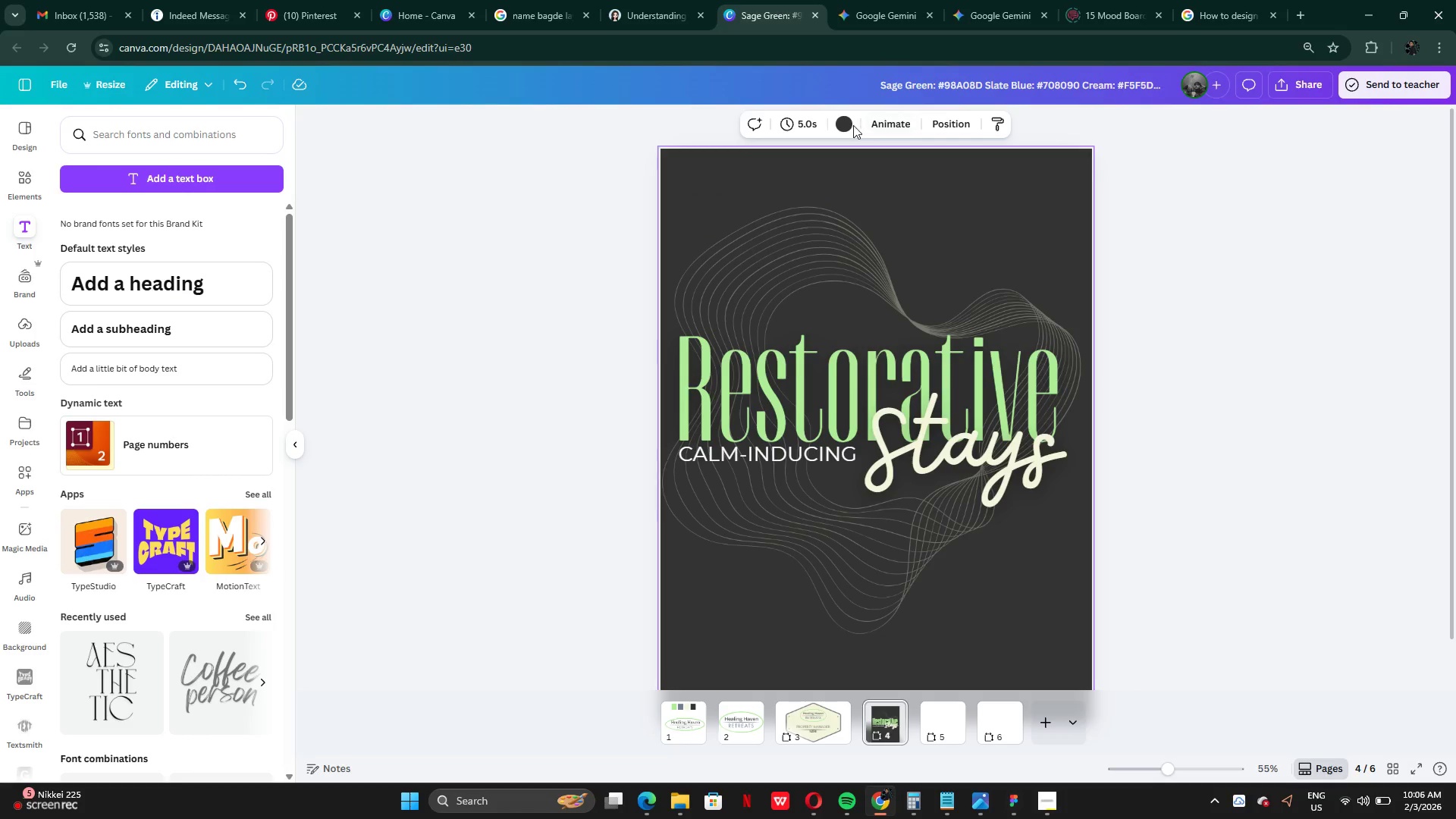 
left_click([848, 125])
 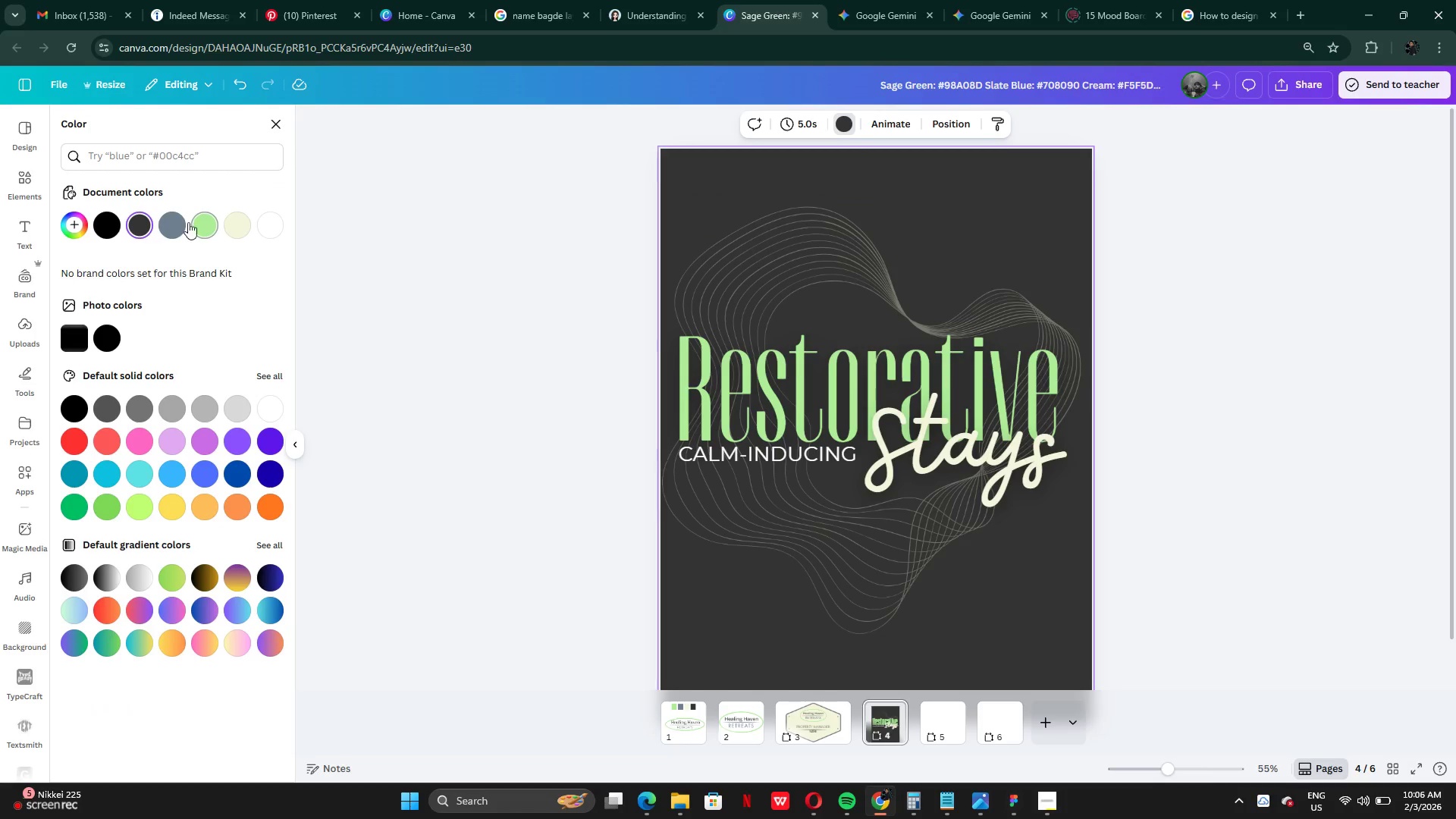 
left_click([165, 230])
 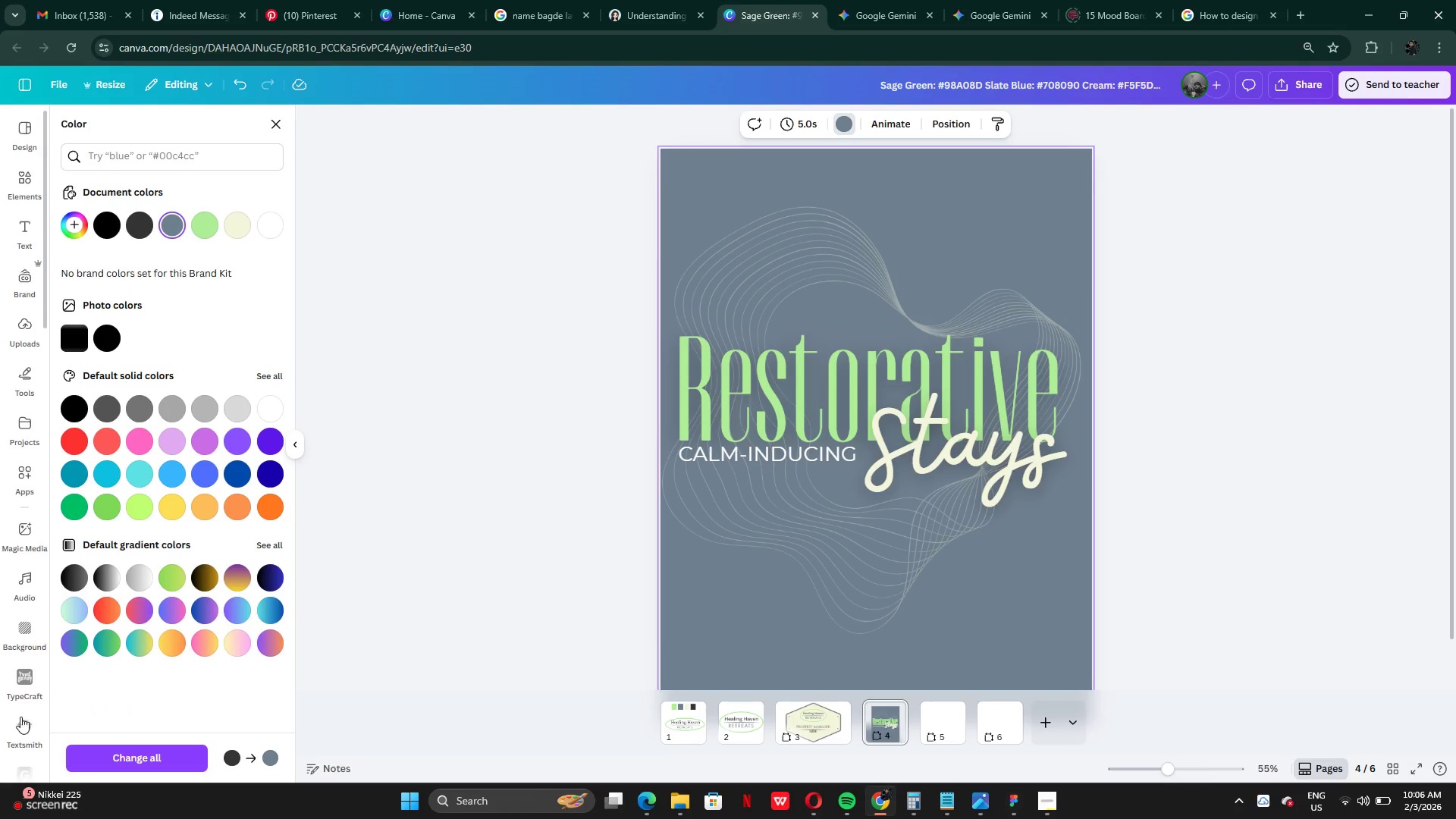 
wait(5.05)
 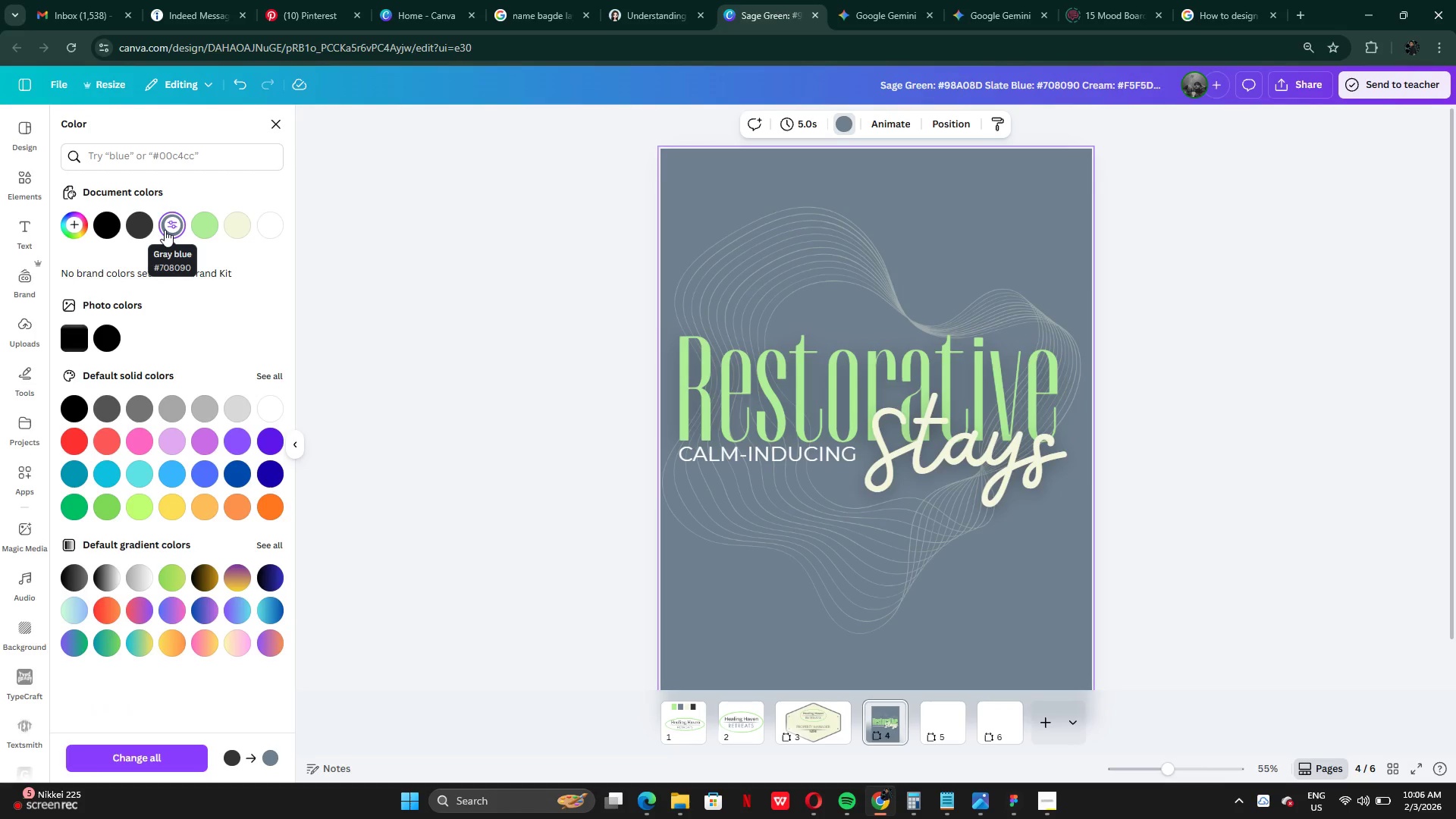 
left_click([33, 809])
 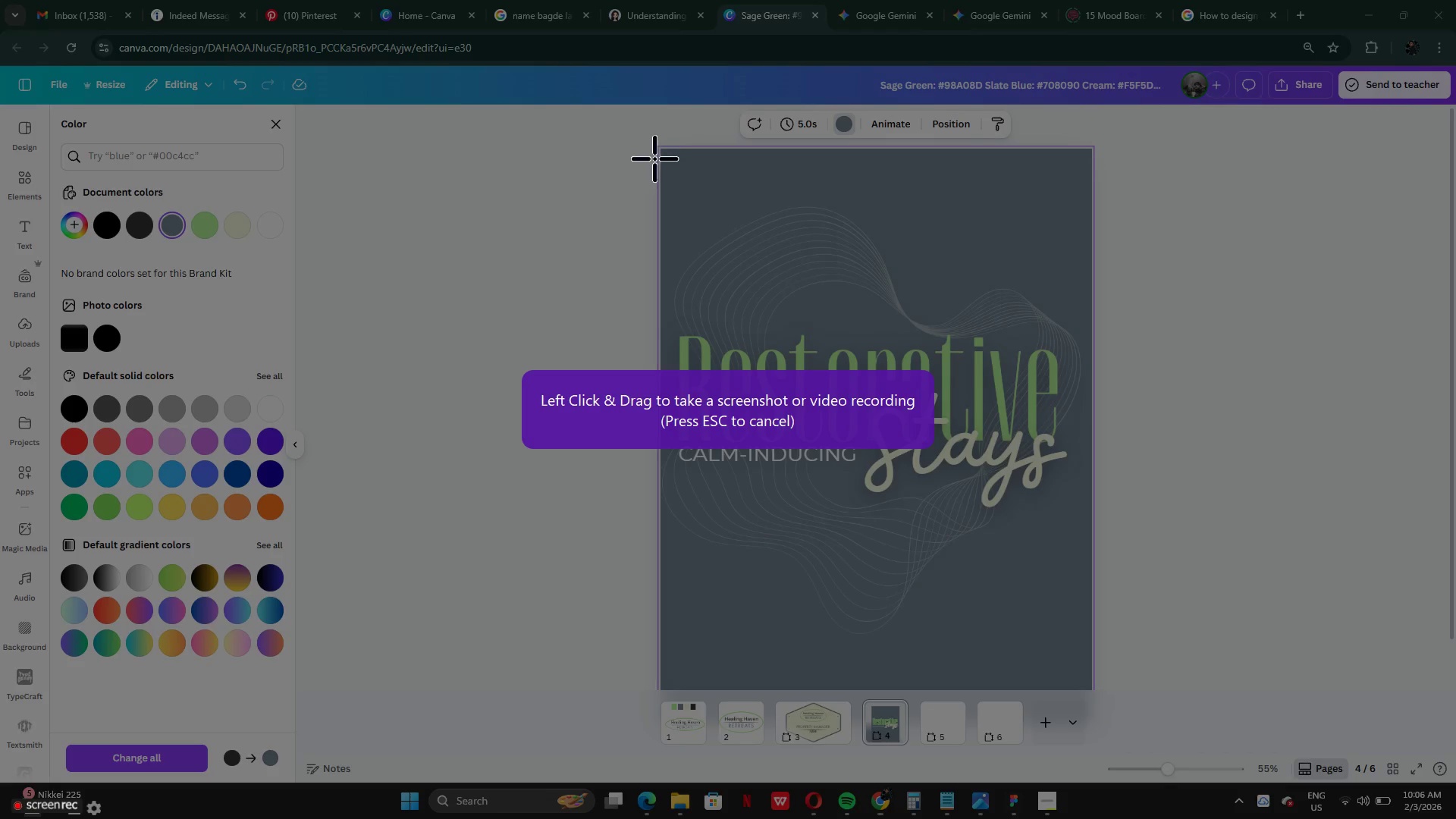 
left_click_drag(start_coordinate=[659, 149], to_coordinate=[1083, 686])
 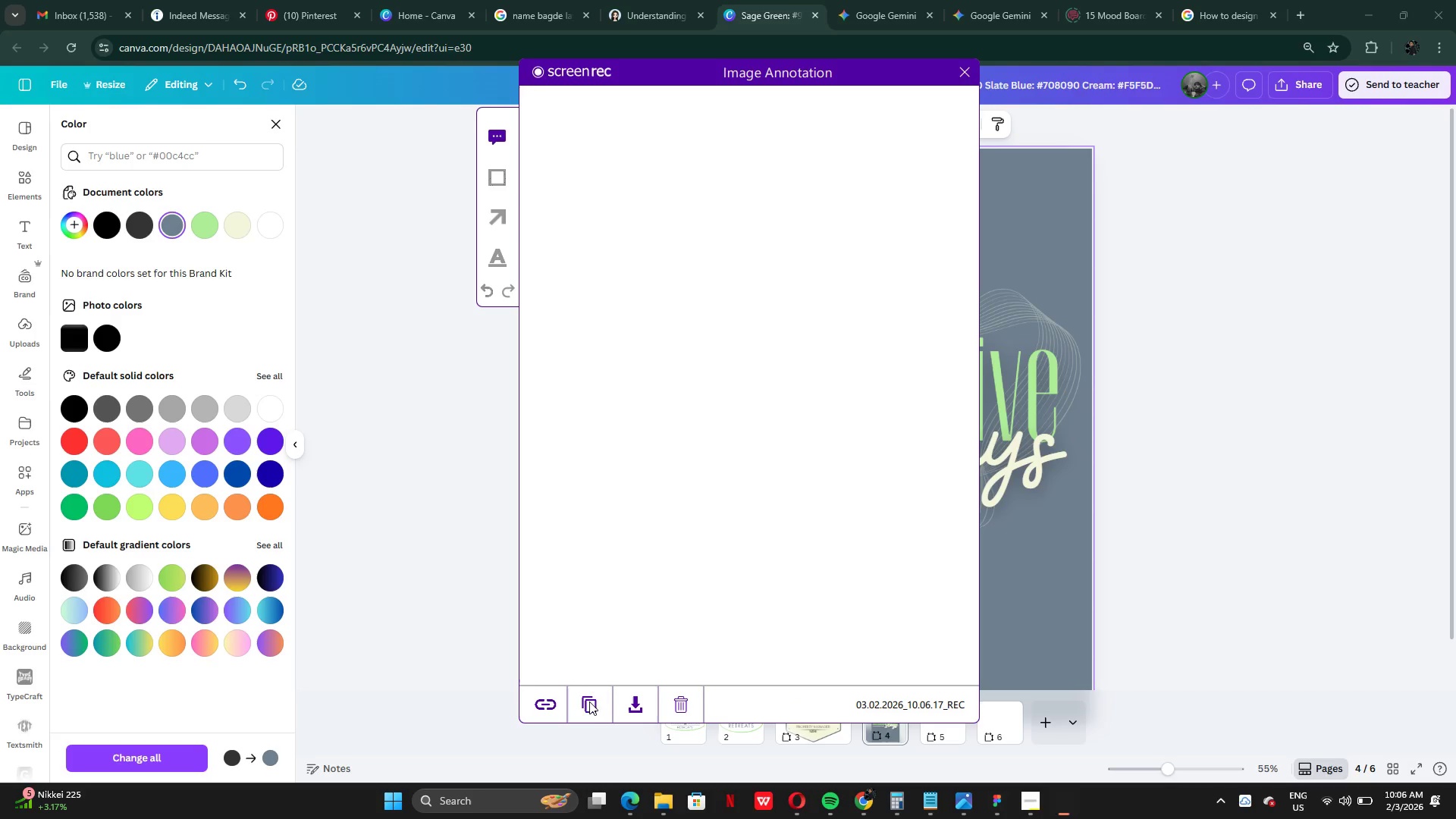 
left_click([588, 703])
 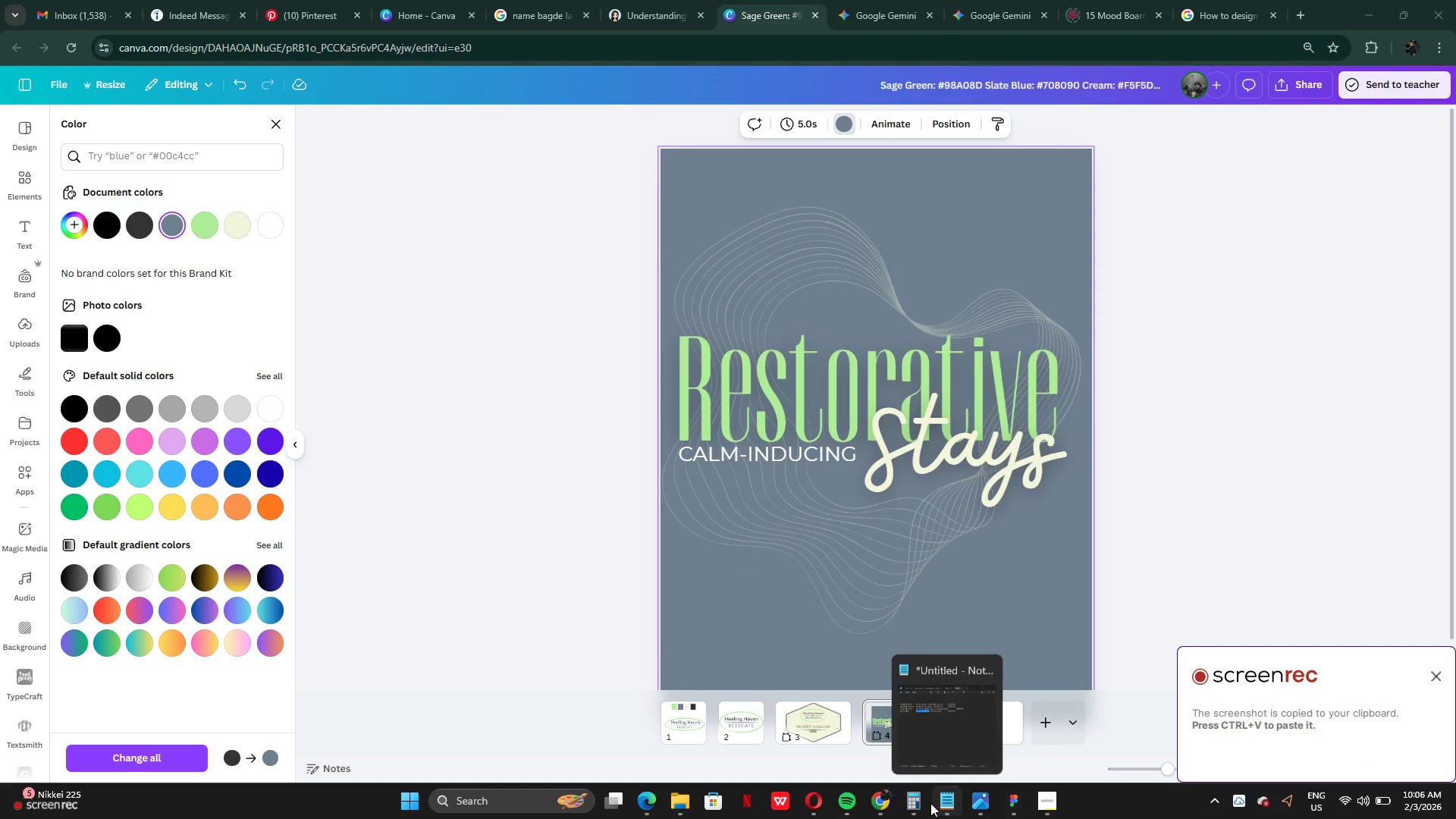 
left_click([871, 802])
 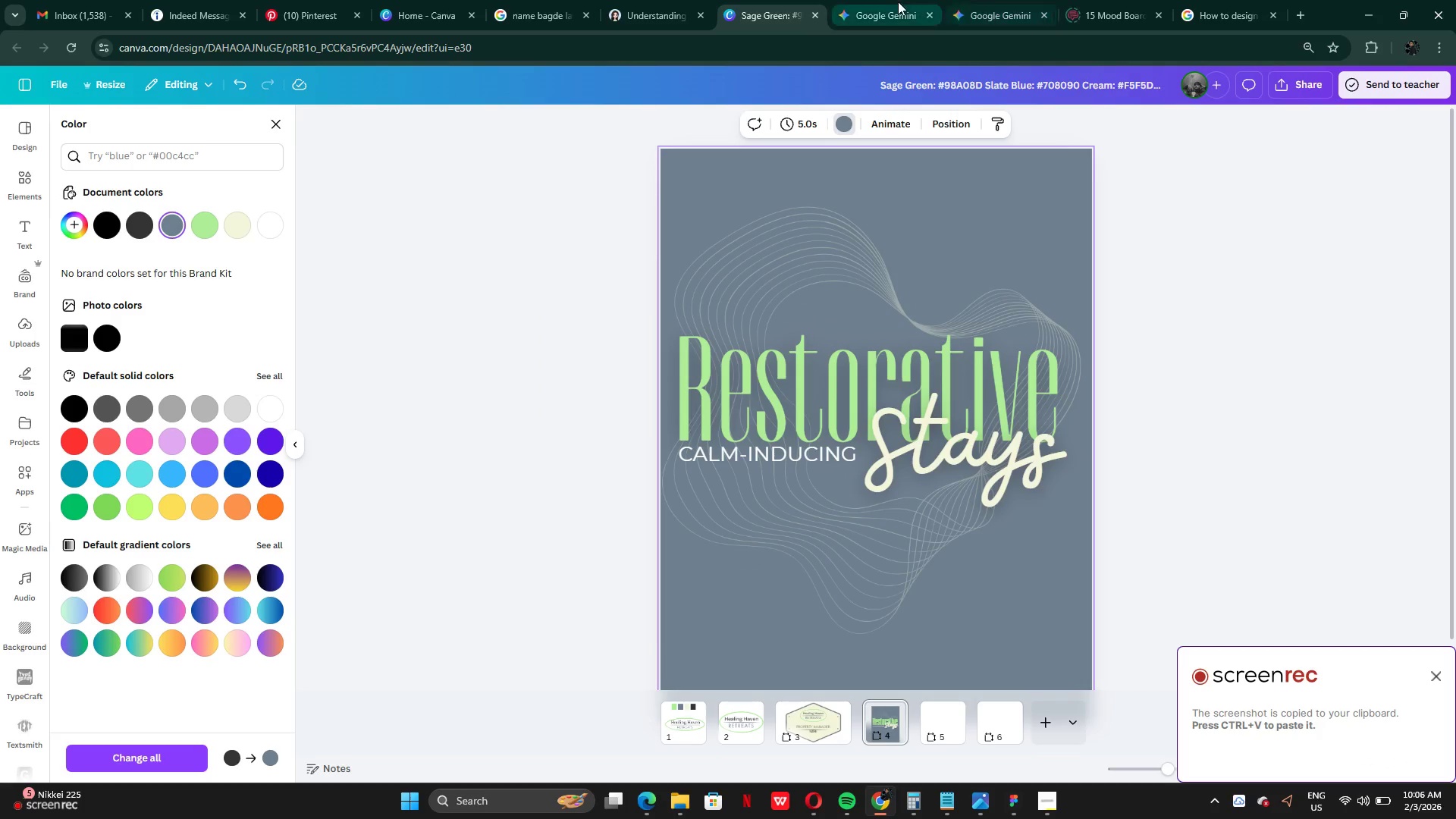 
left_click([873, 25])
 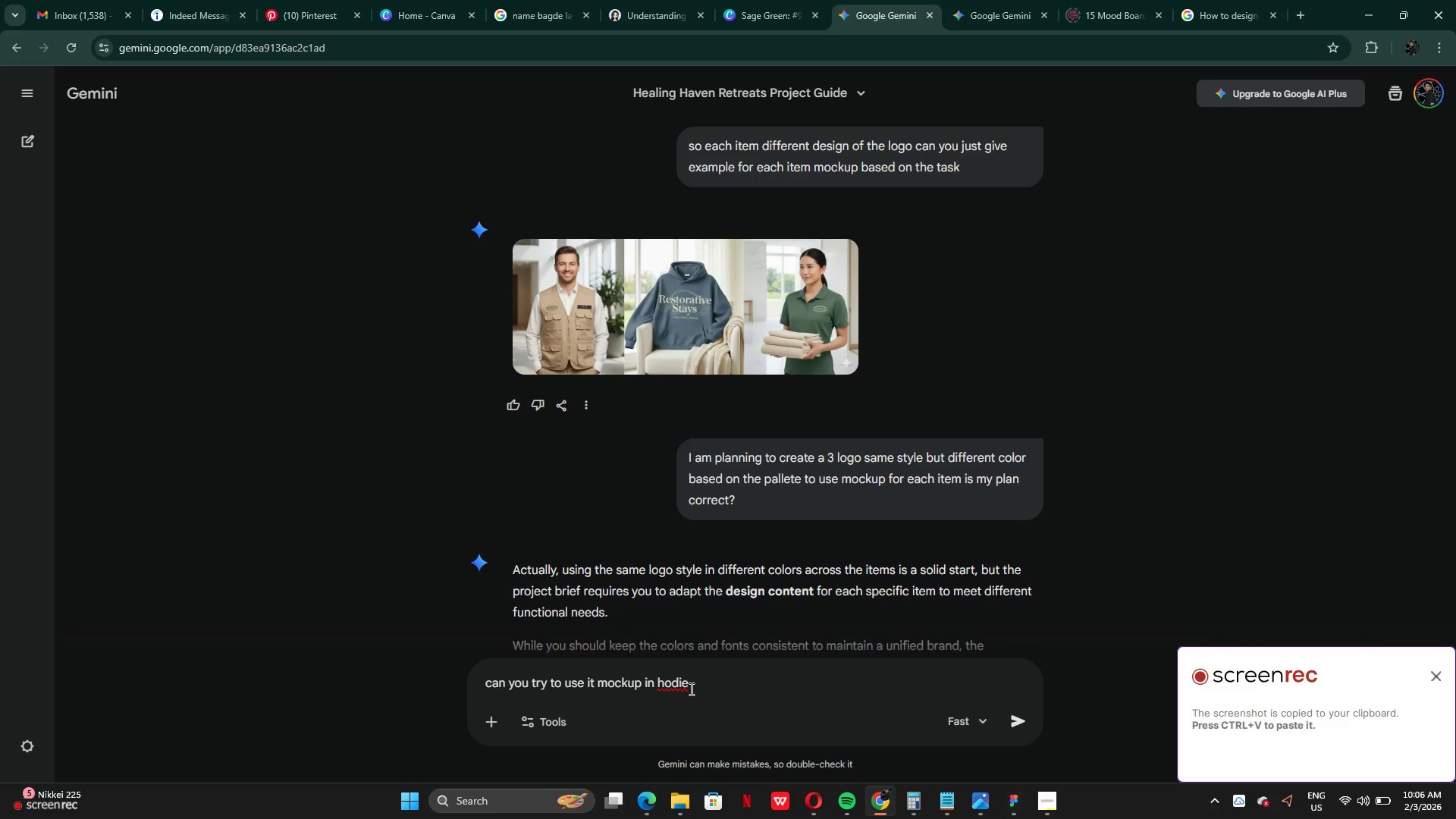 
left_click([709, 682])
 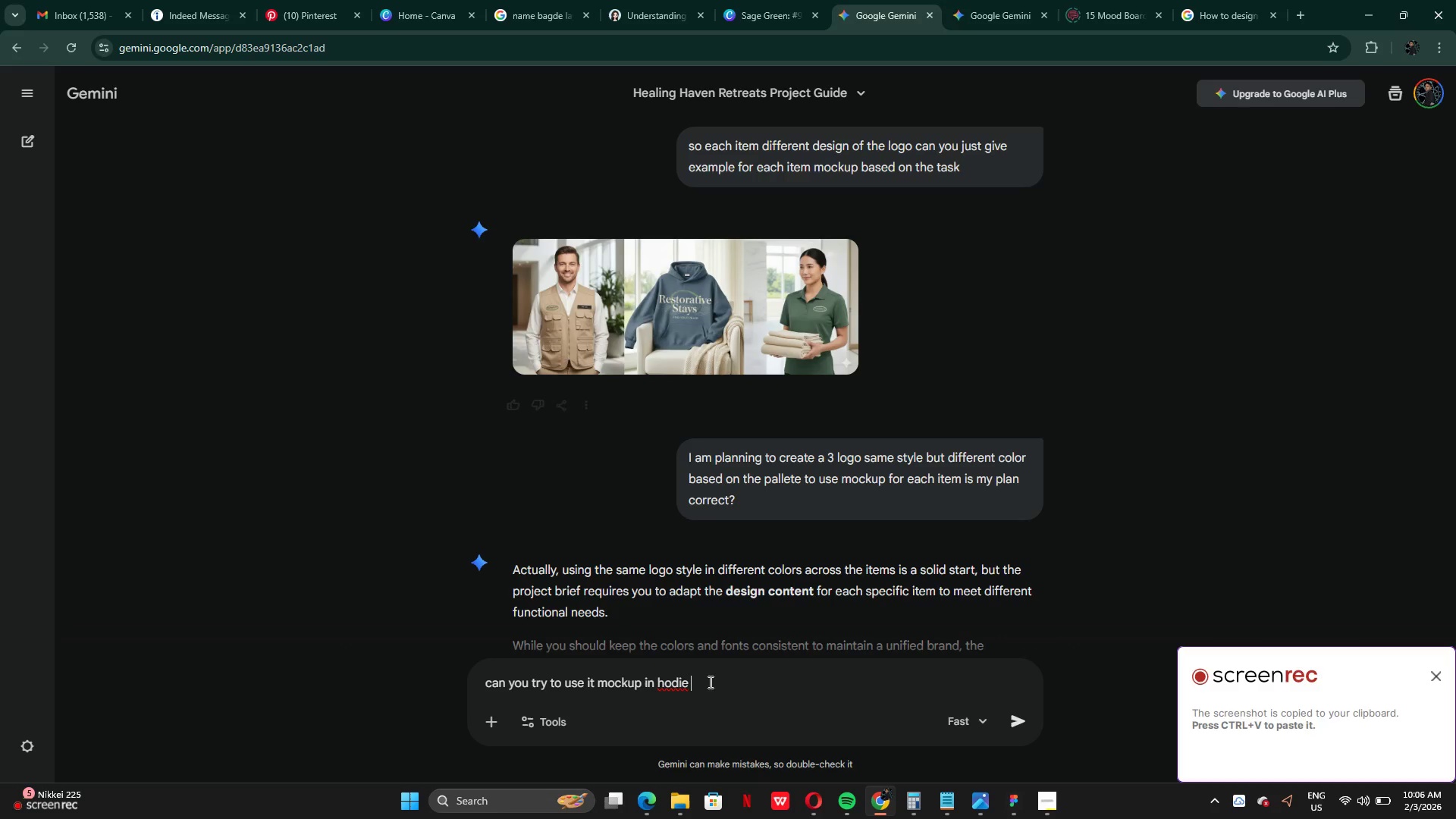 
key(Control+V)
 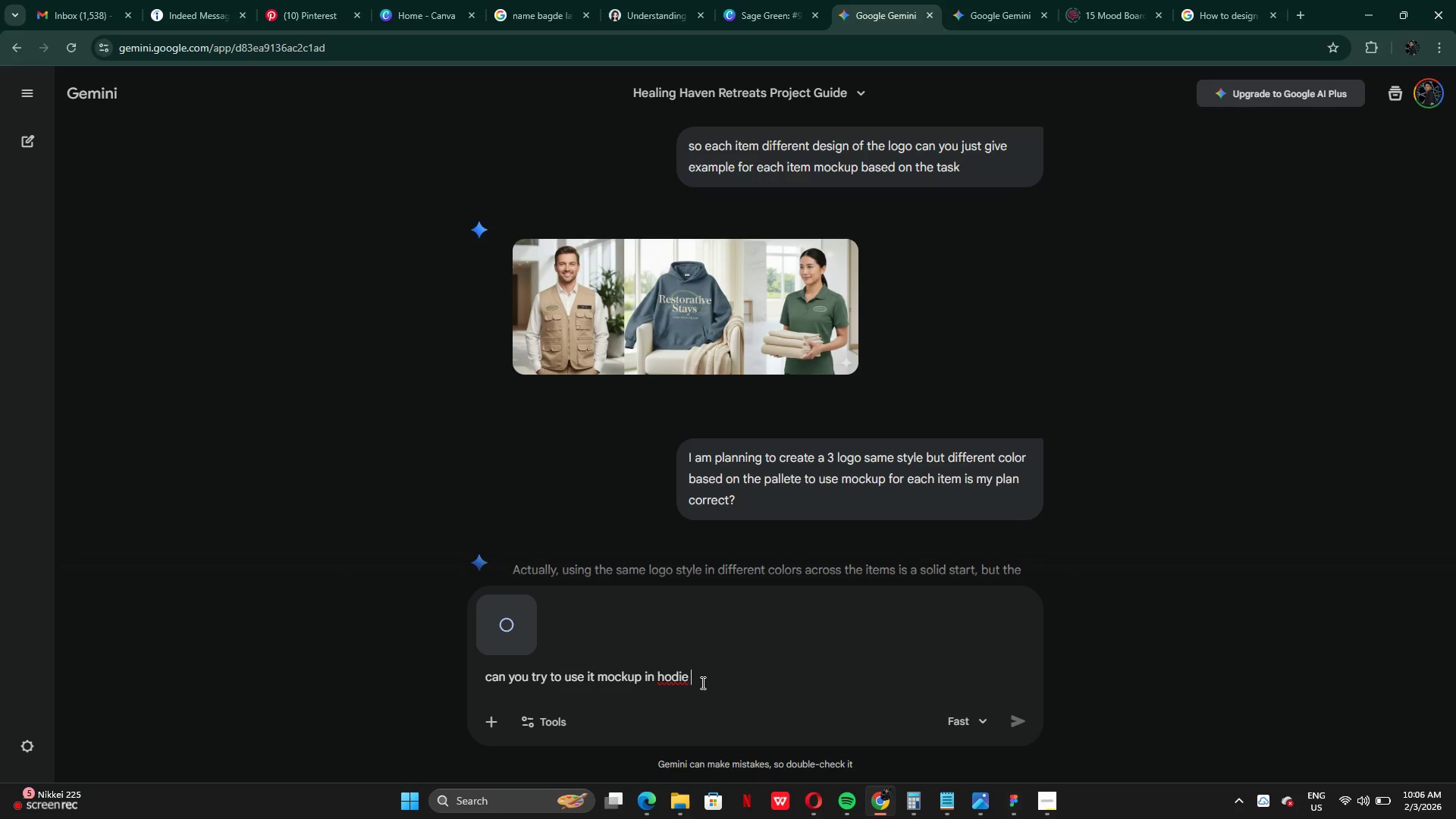 
key(ArrowLeft)
 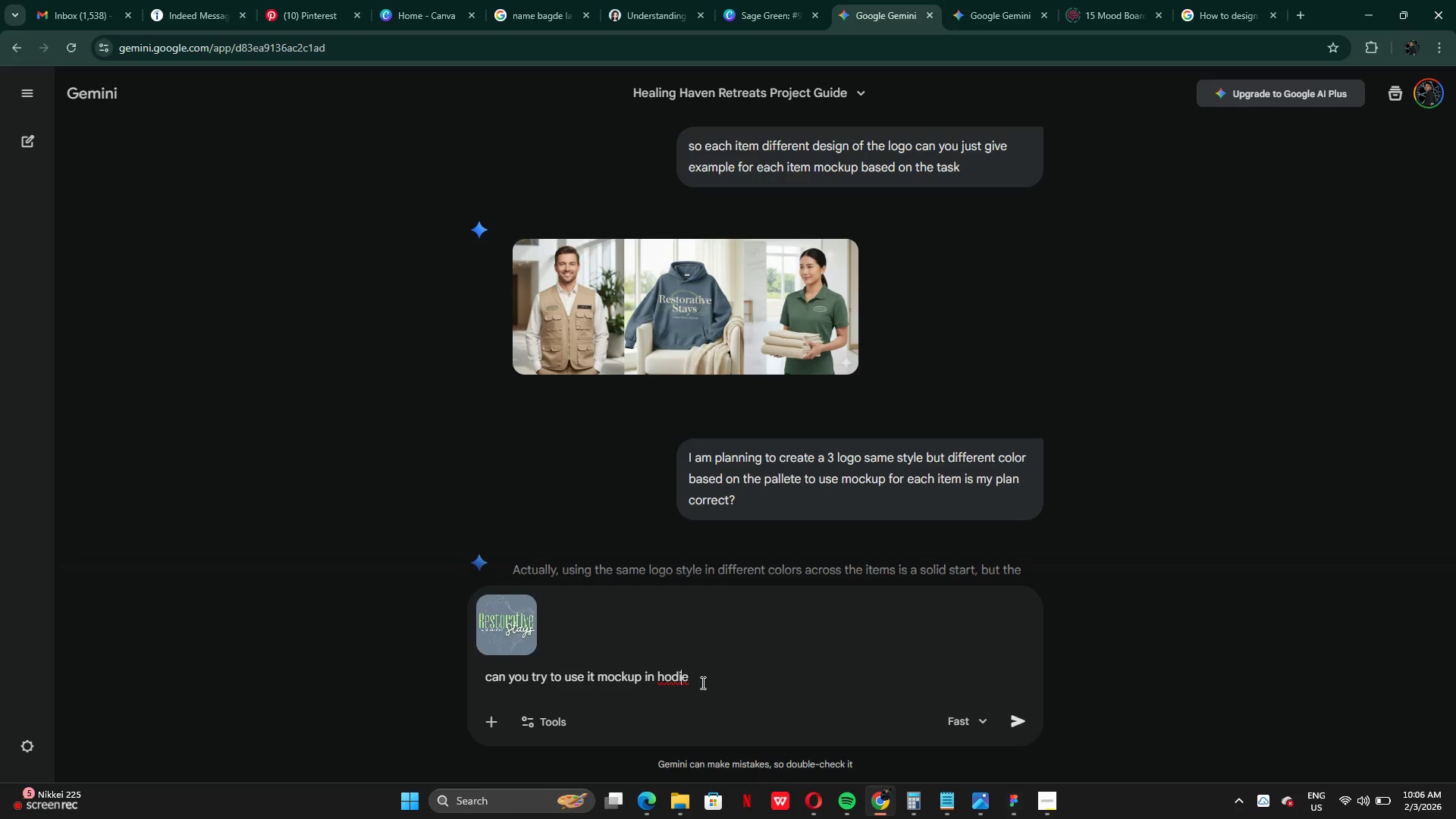 
key(ArrowLeft)
 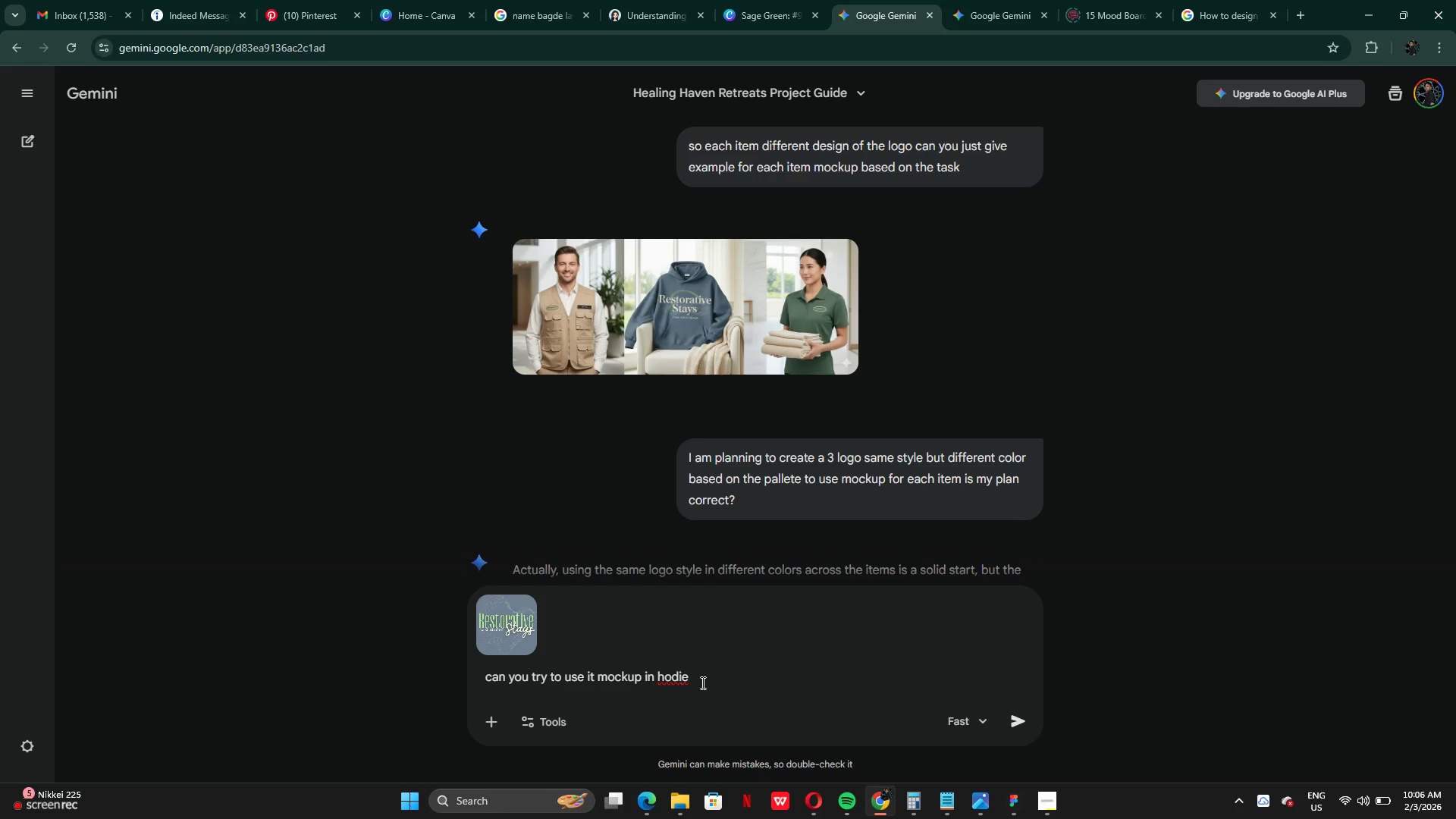 
left_click([701, 682])
 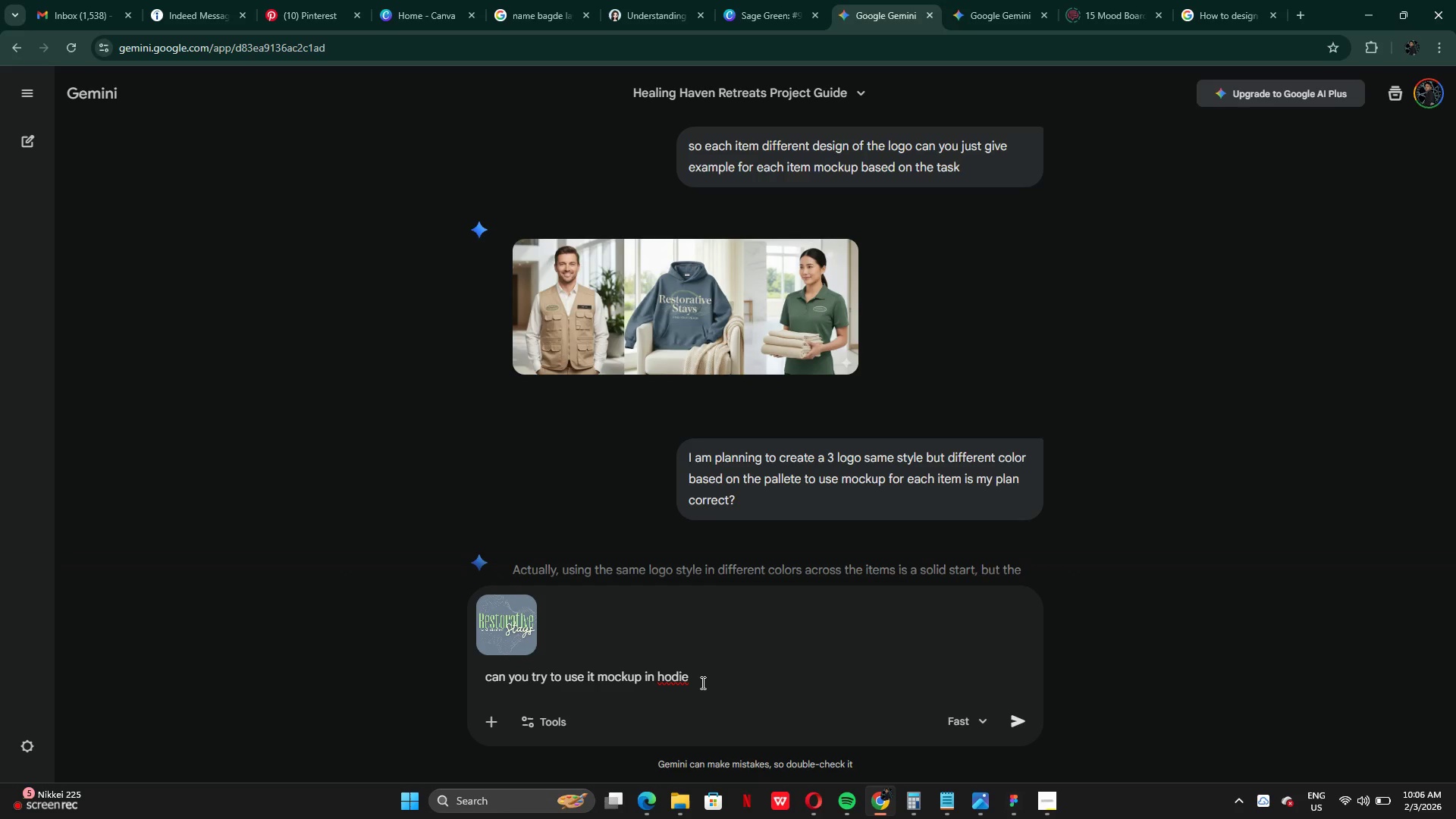 
key(D)
 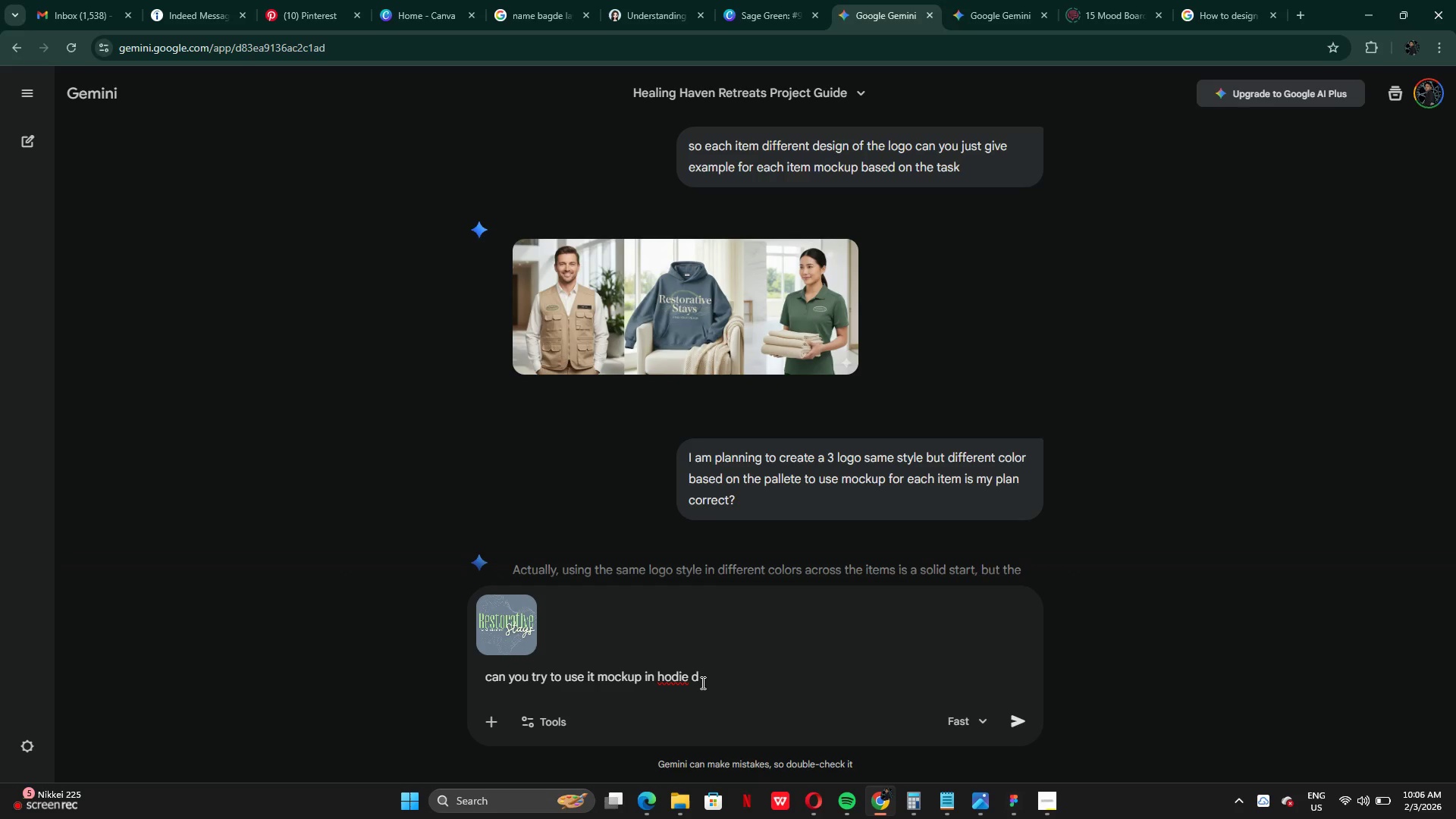 
key(Backspace)
 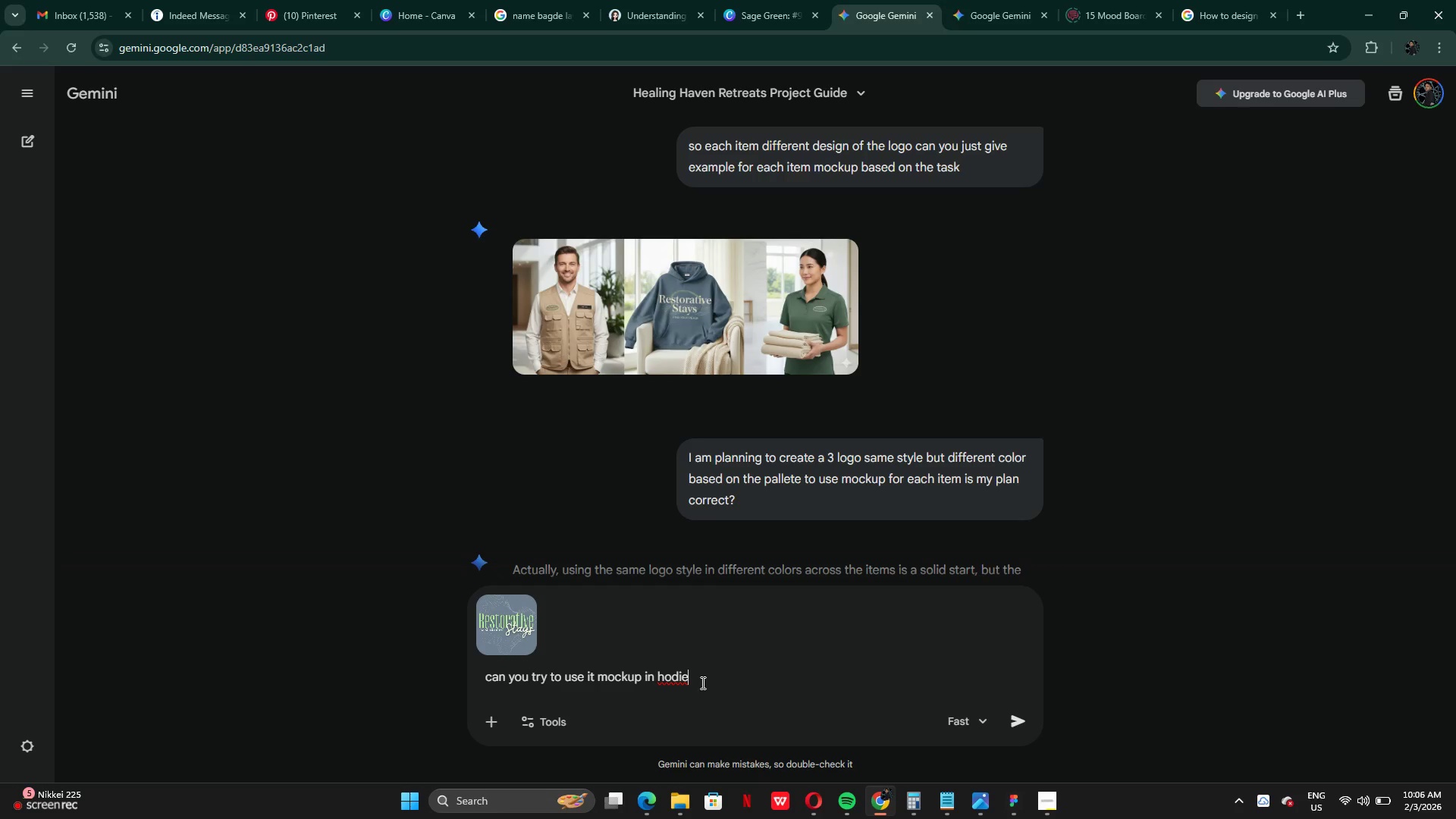 
key(ArrowLeft)
 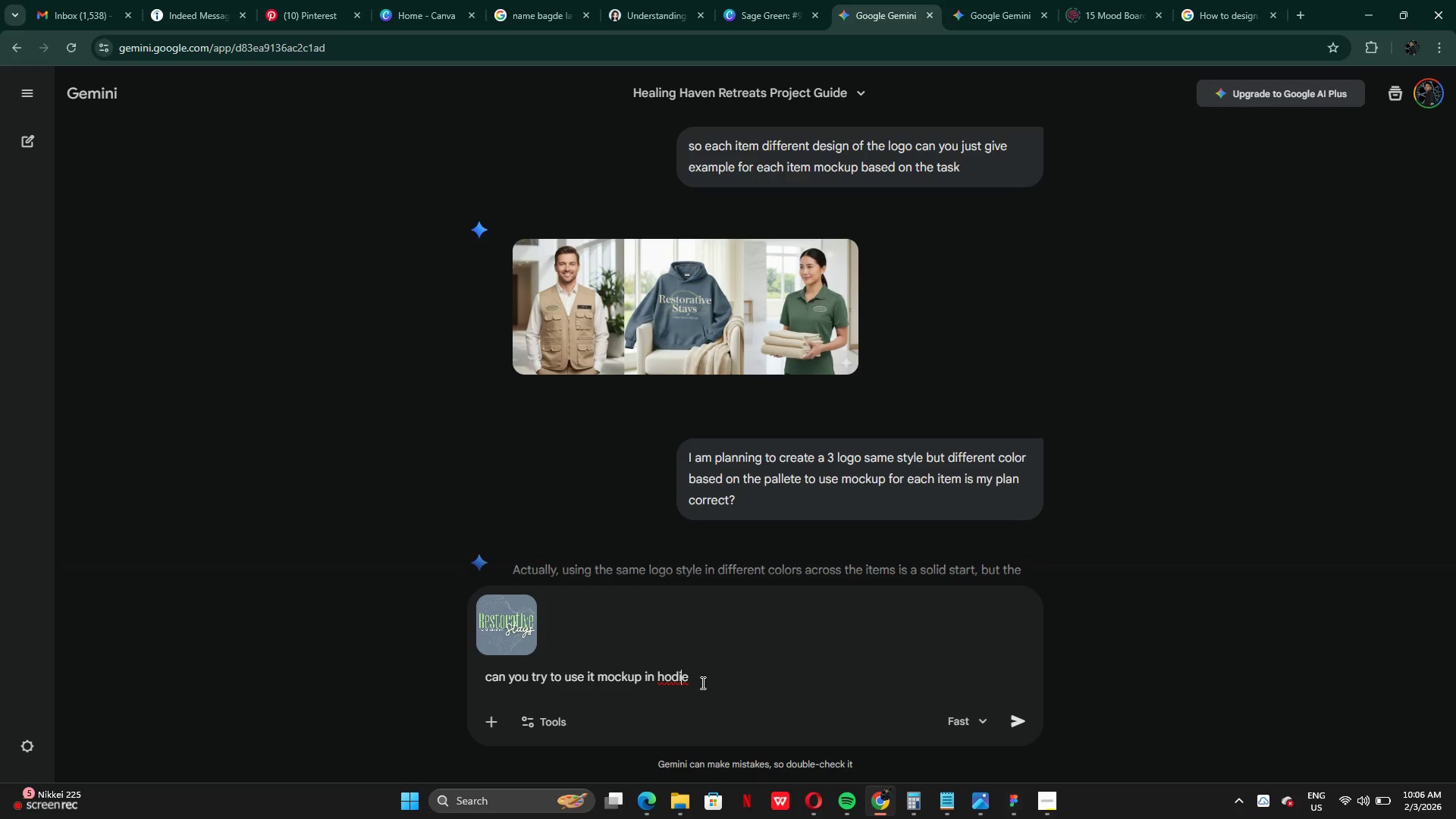 
key(ArrowLeft)
 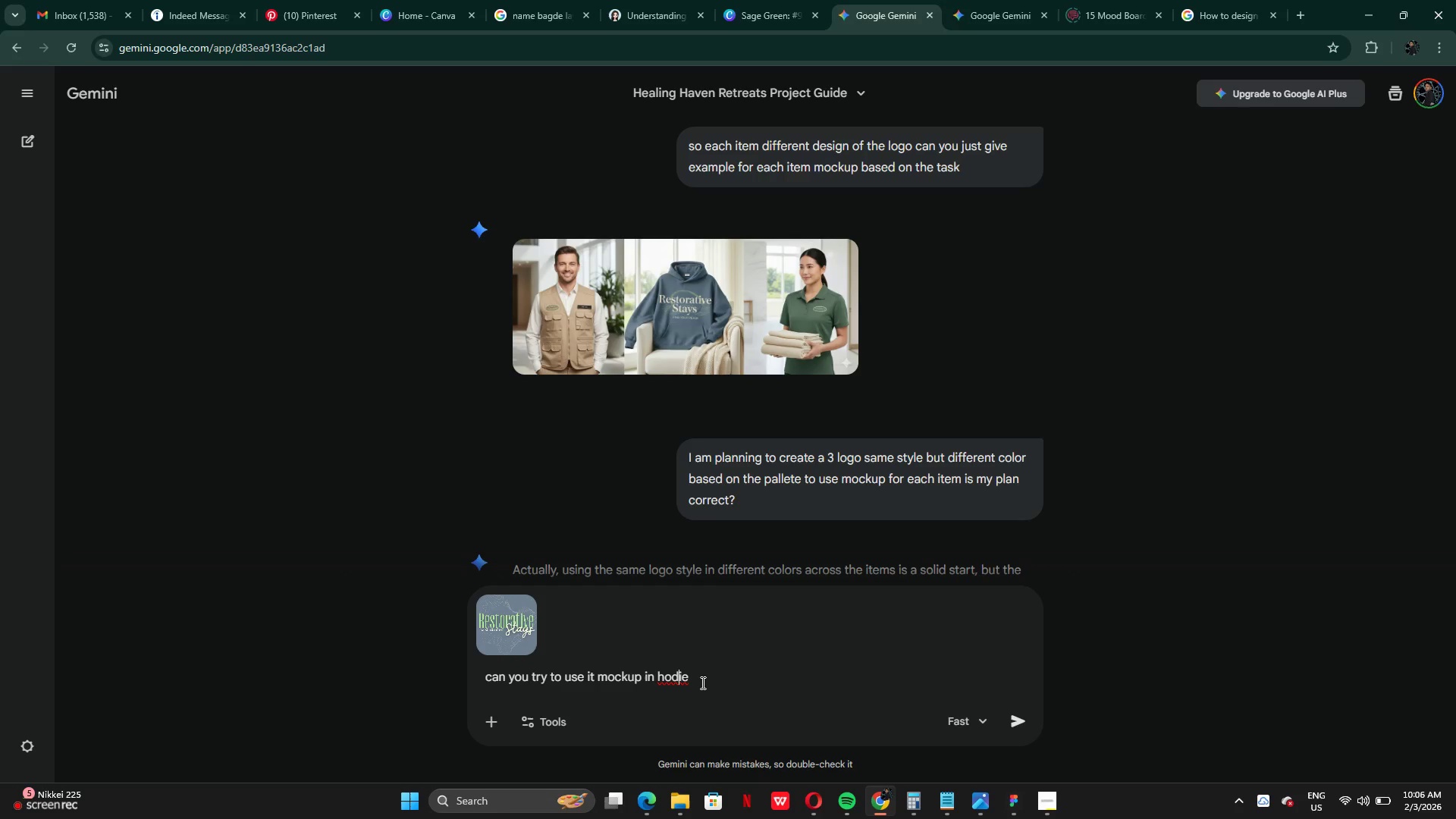 
key(ArrowLeft)
 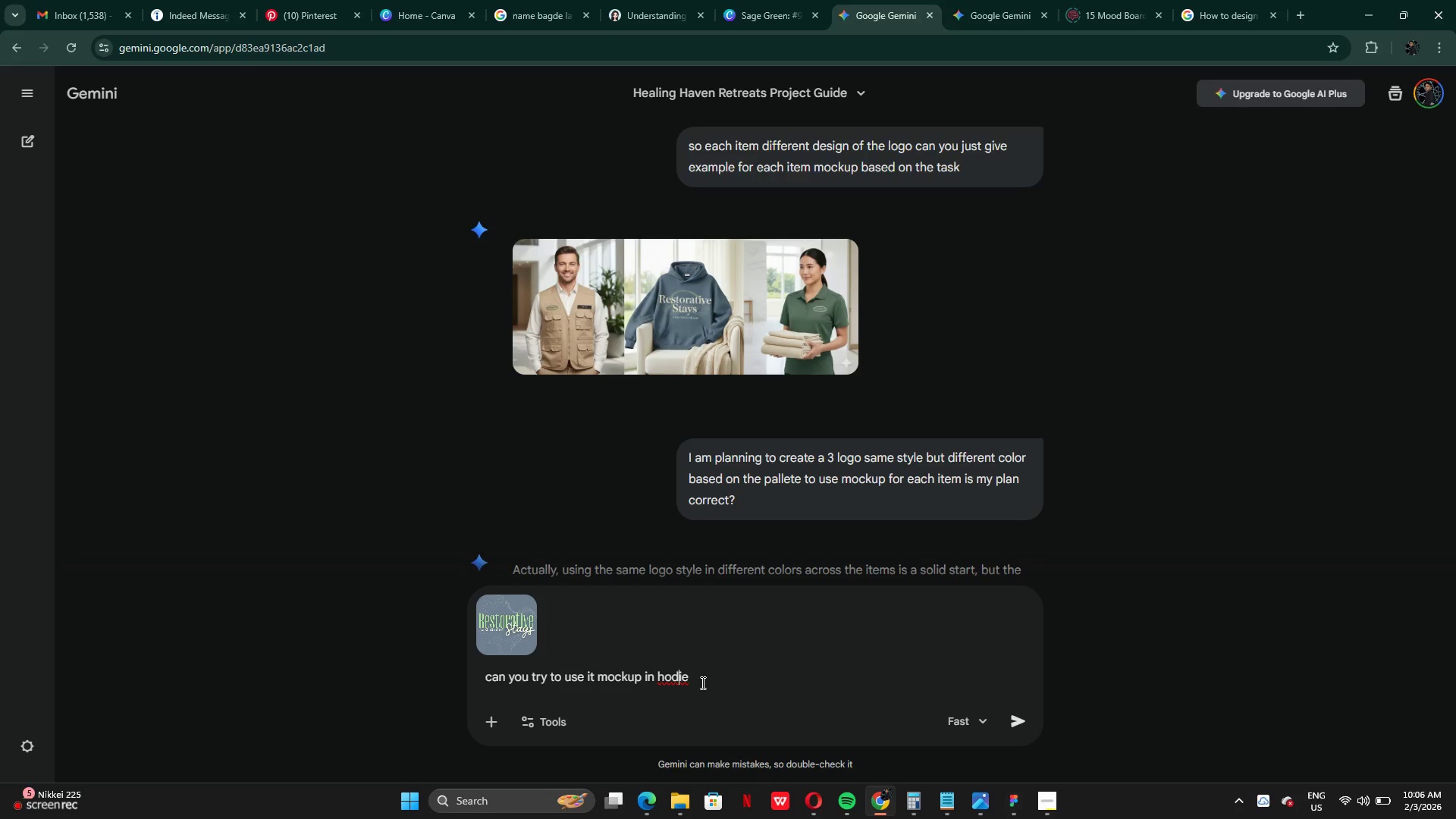 
key(ArrowLeft)
 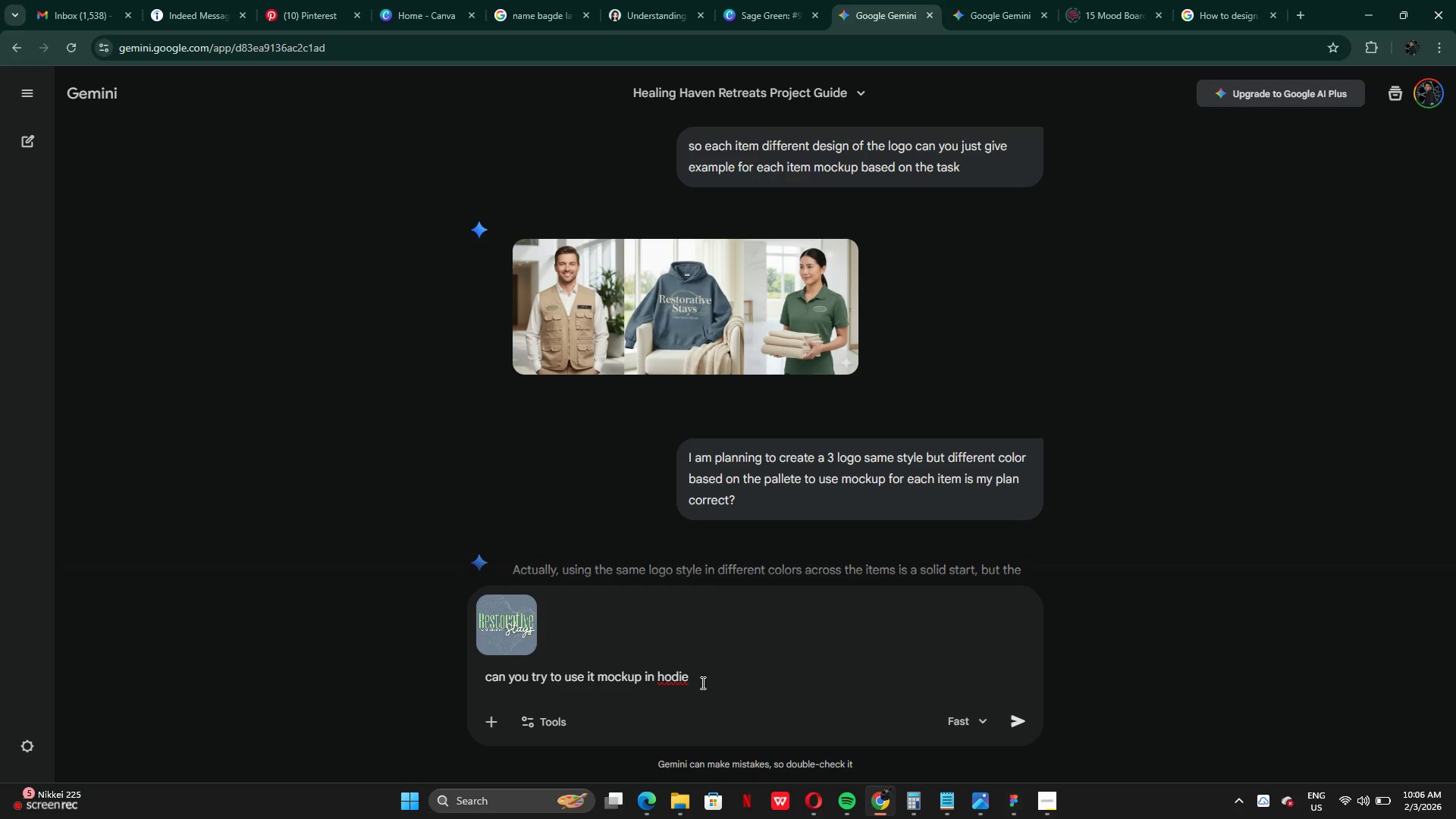 
key(D)
 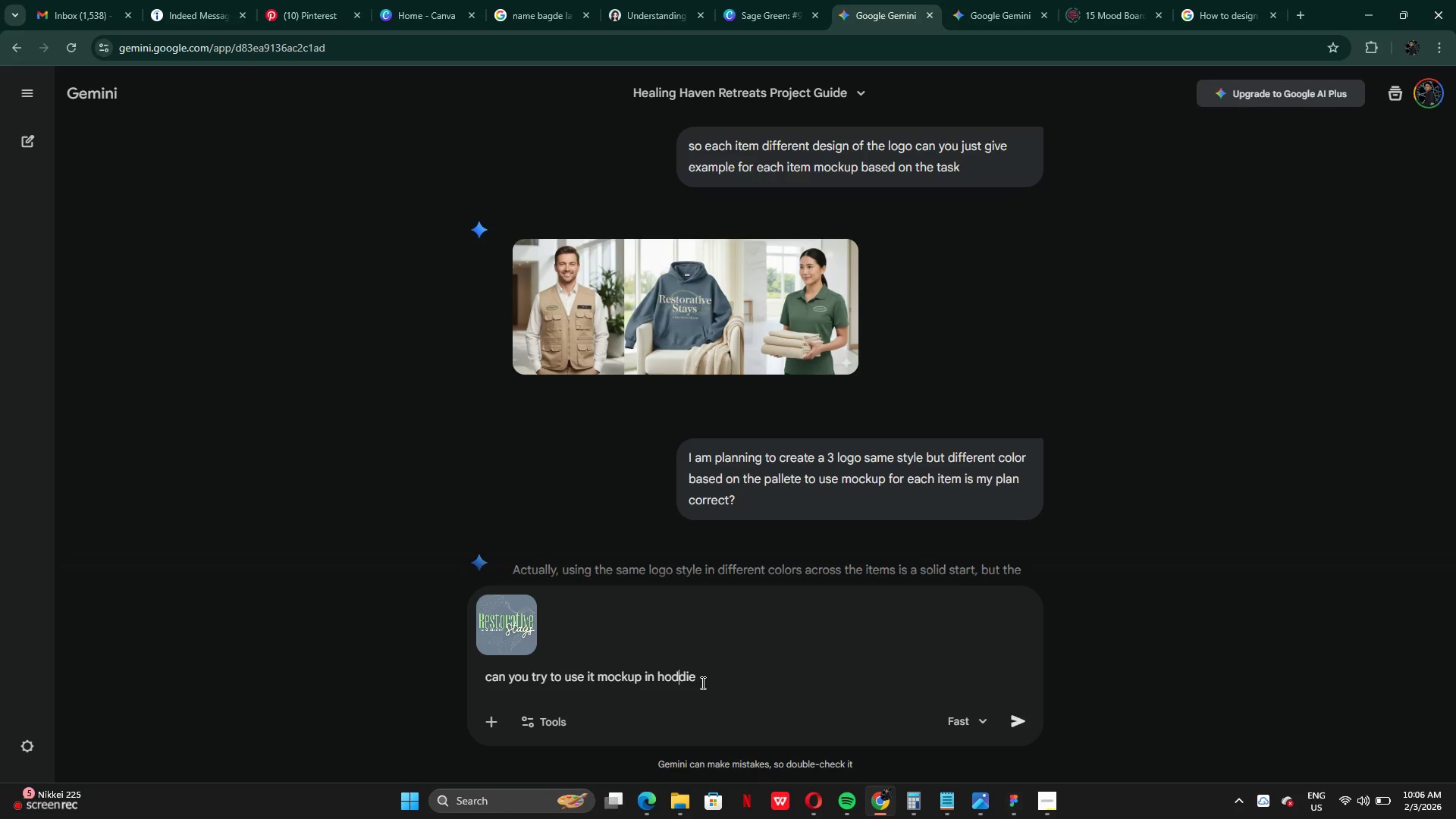 
key(Enter)
 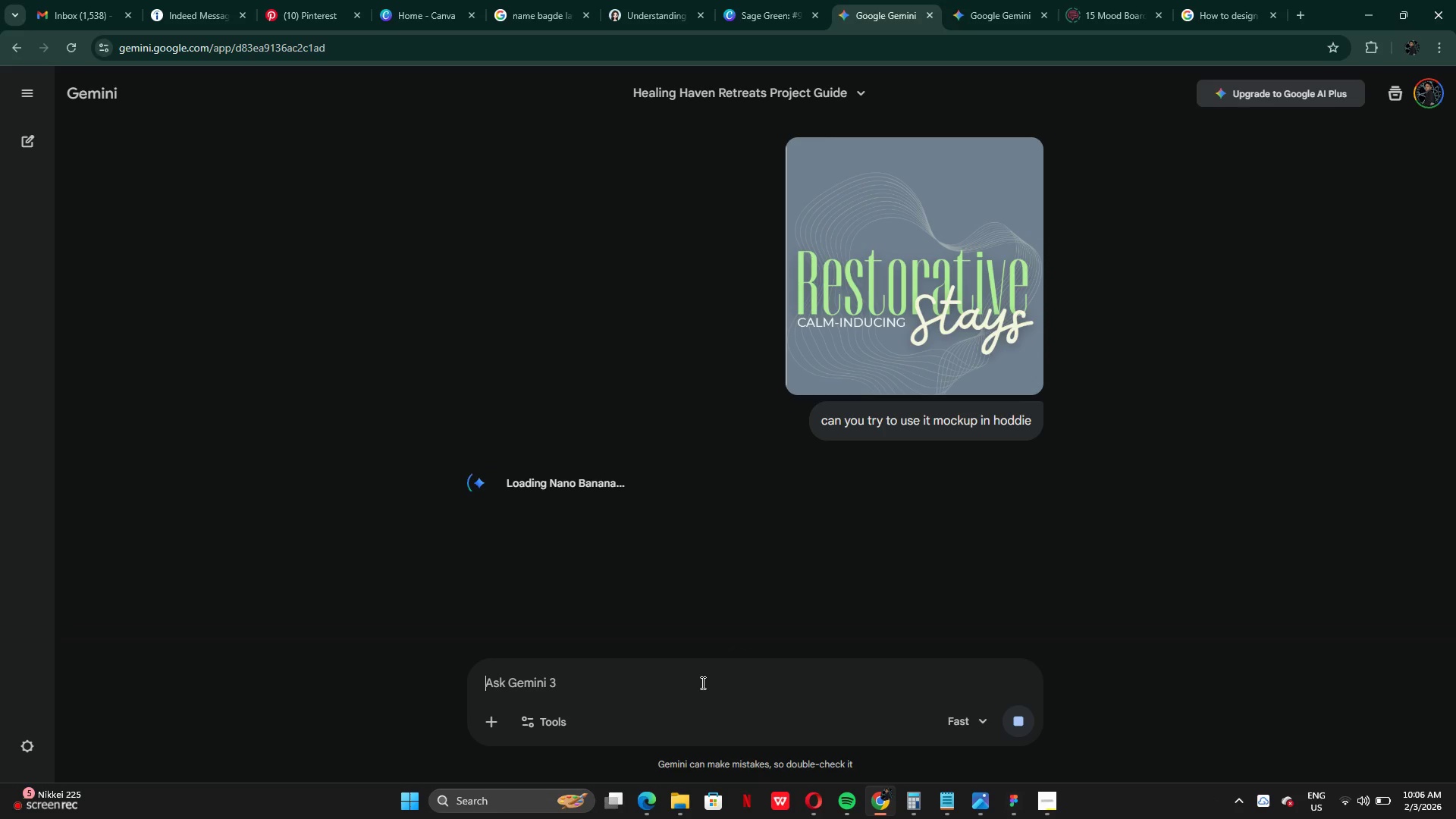 
wait(27.72)
 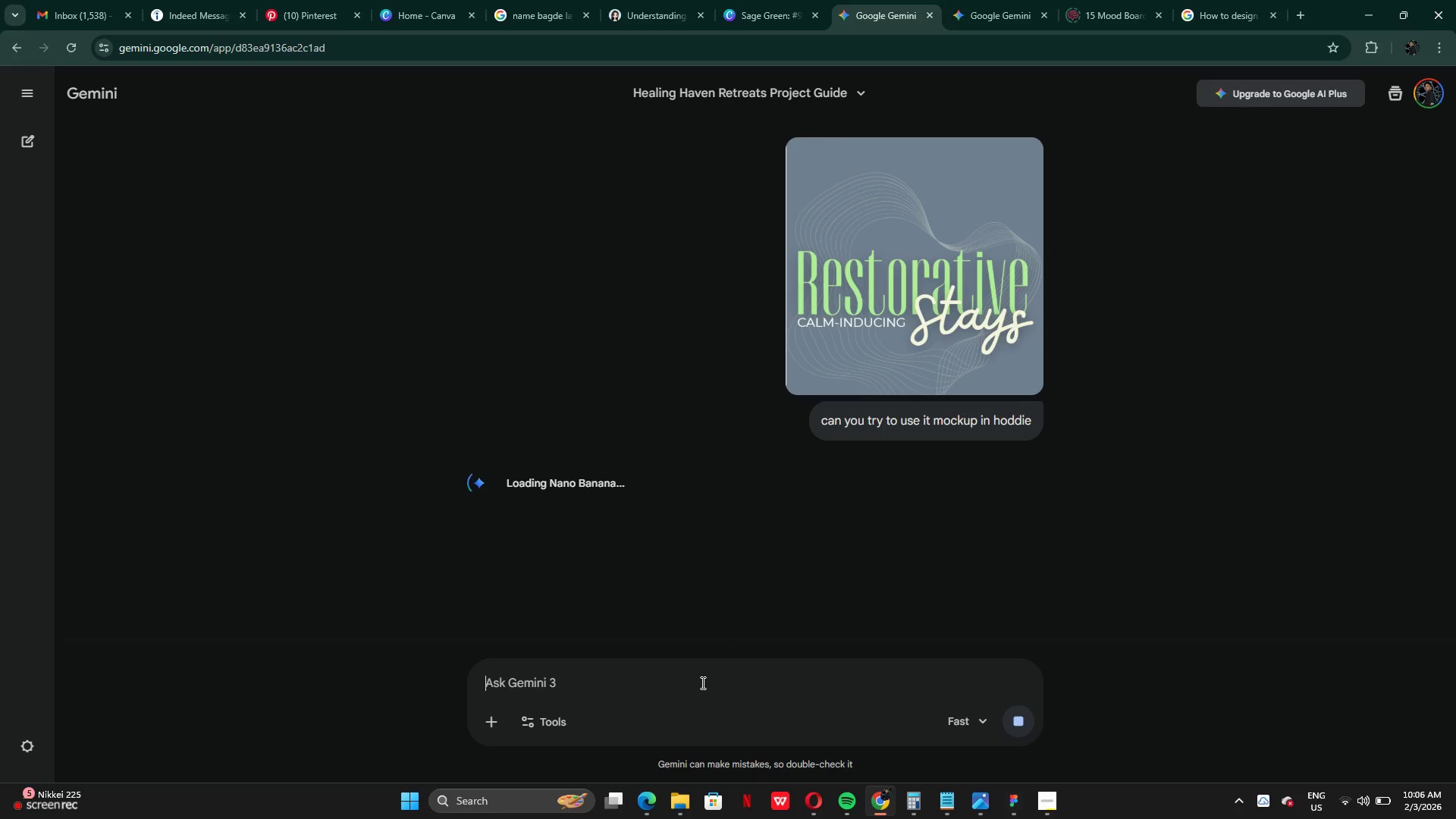 
scroll: coordinate [902, 576], scroll_direction: down, amount: 4.0
 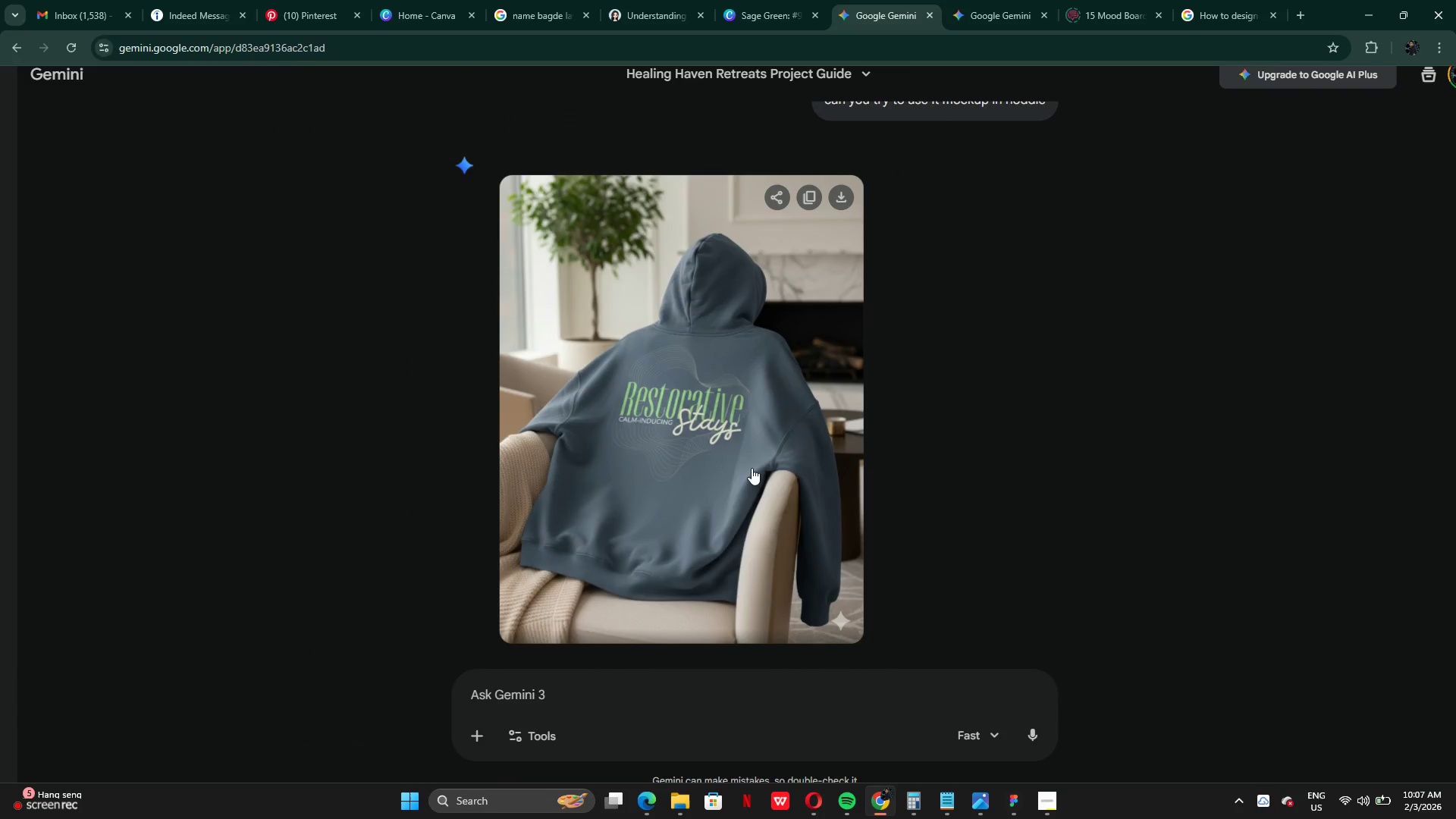 
wait(16.76)
 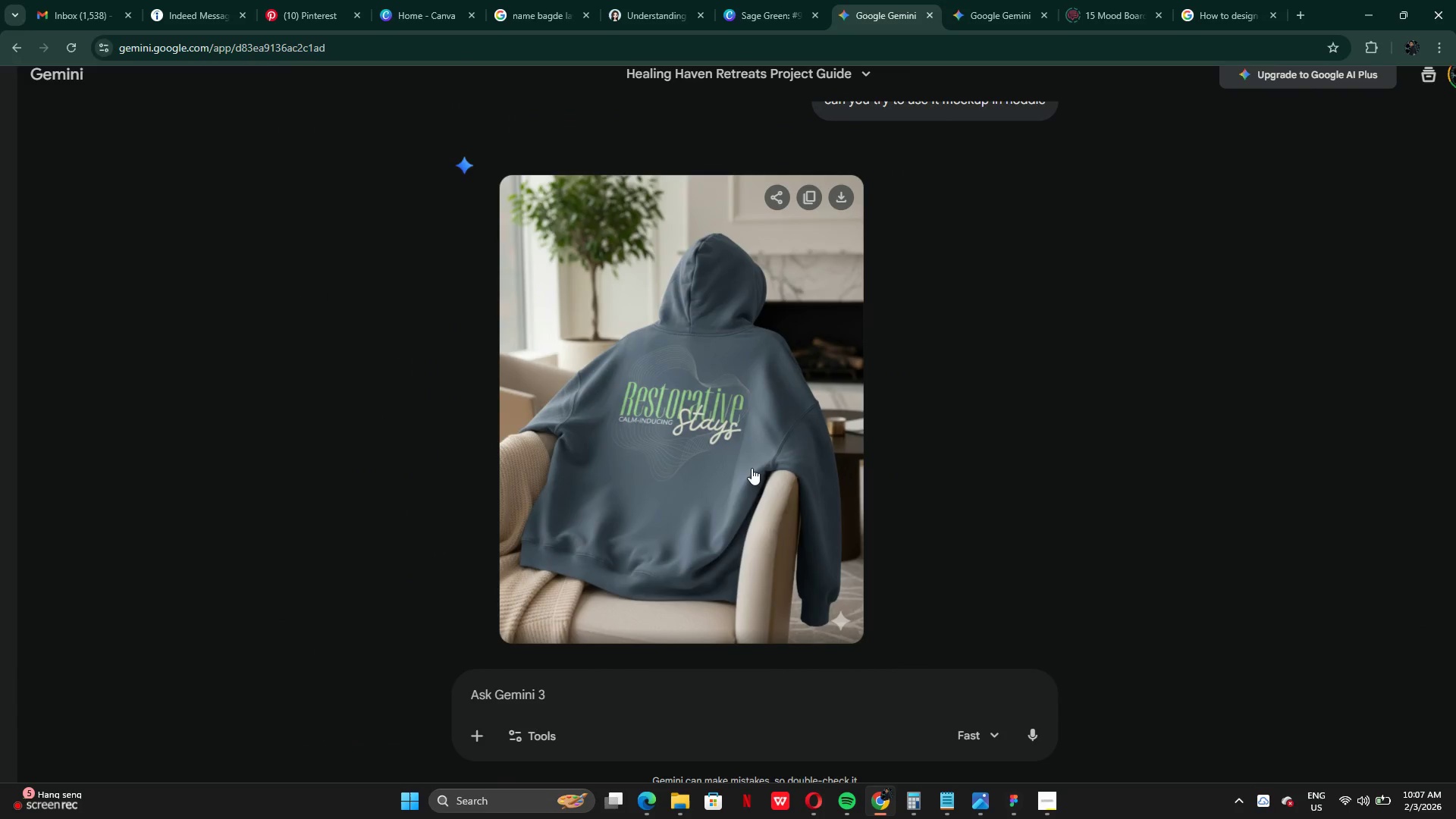 
left_click([761, 27])
 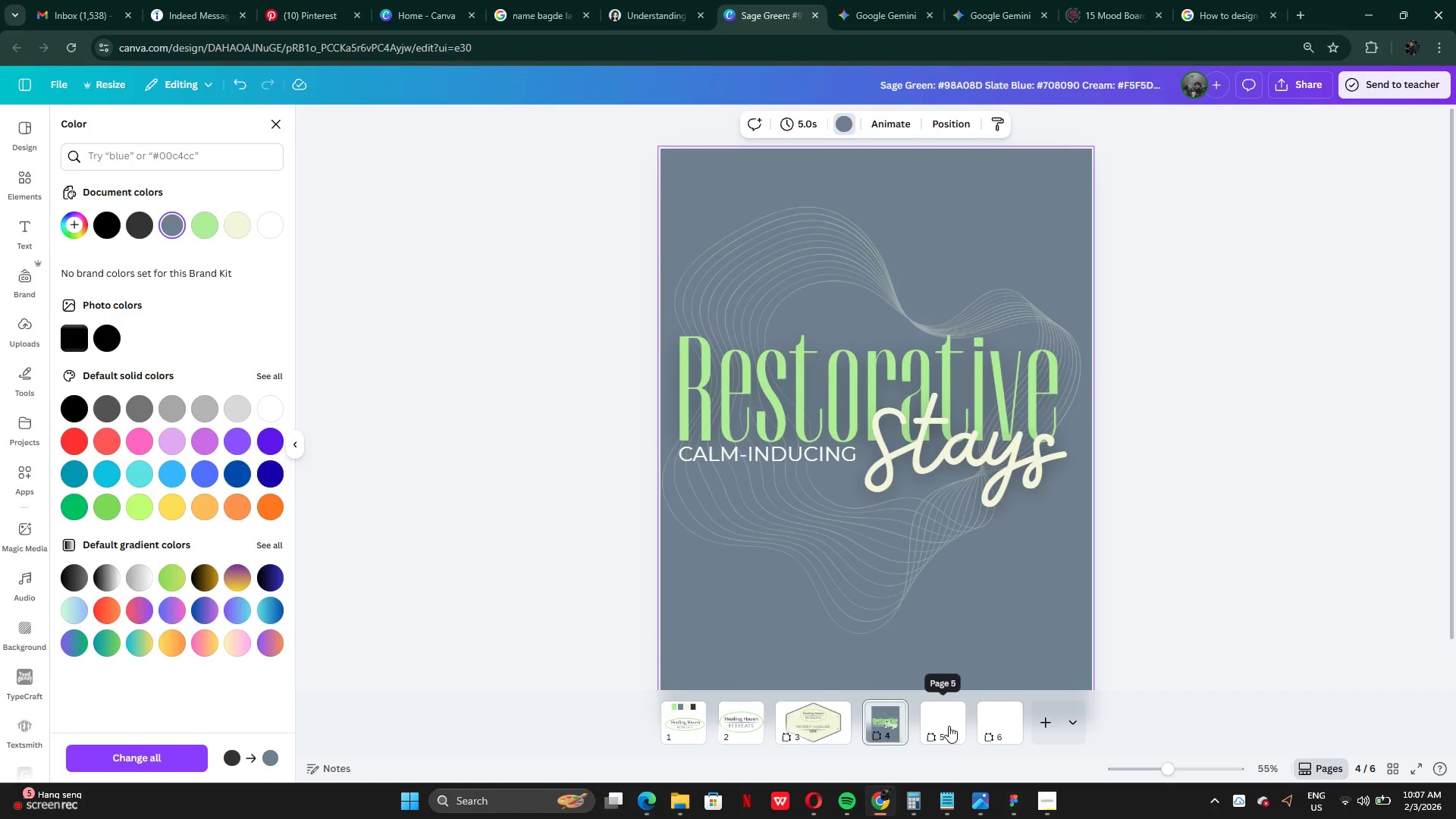 
left_click([949, 726])
 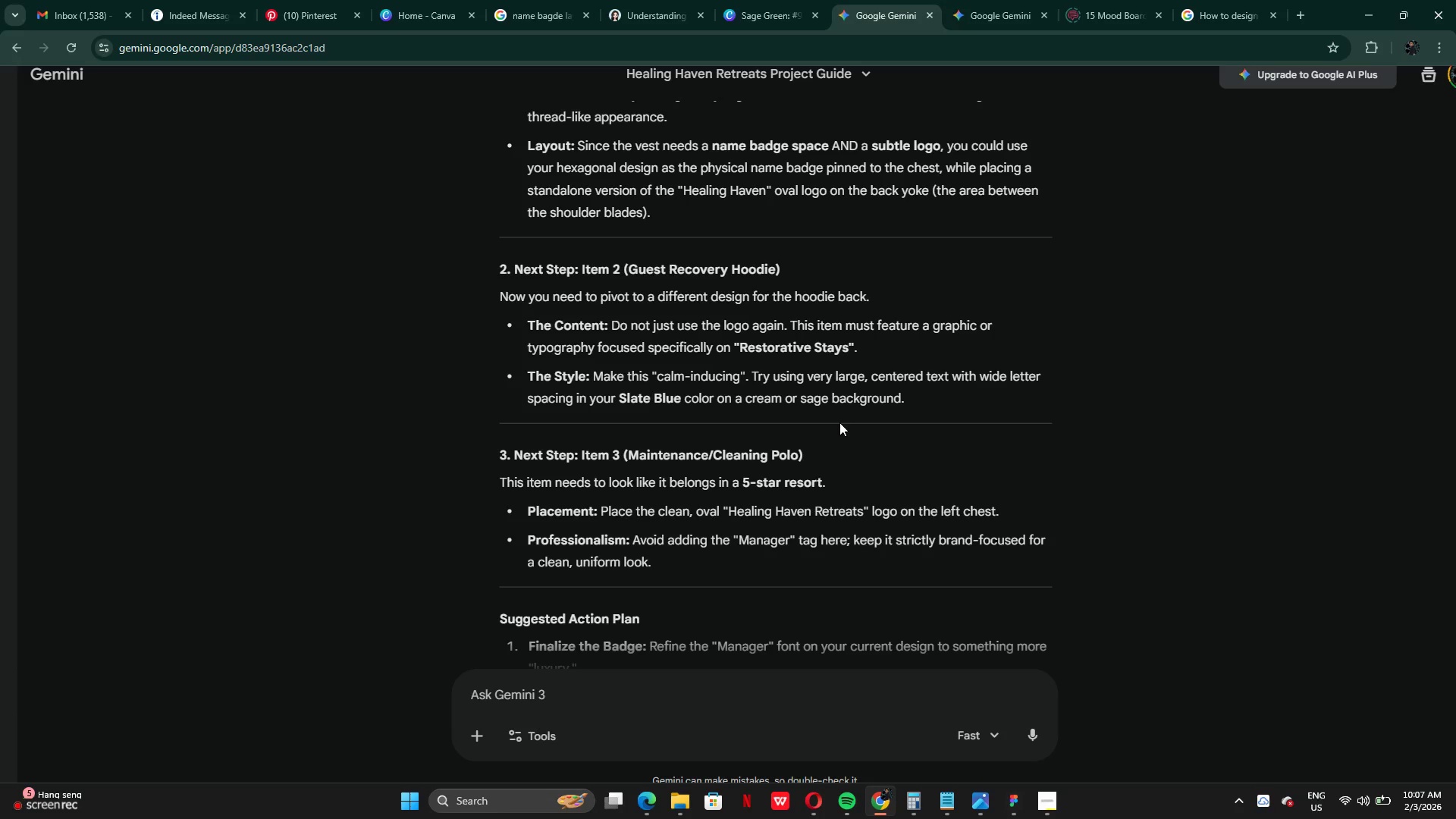 
wait(33.62)
 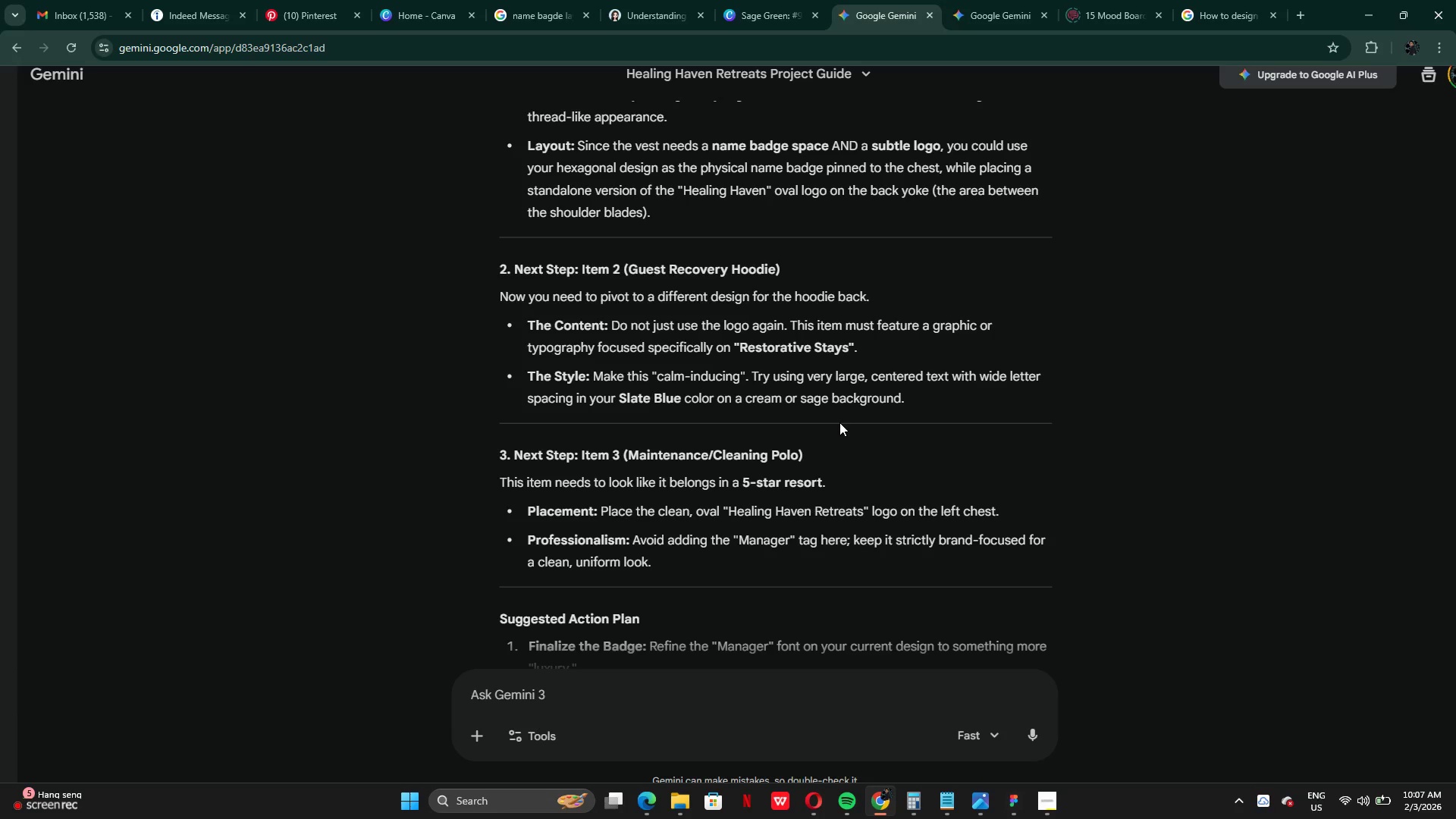 
left_click([1053, 806])